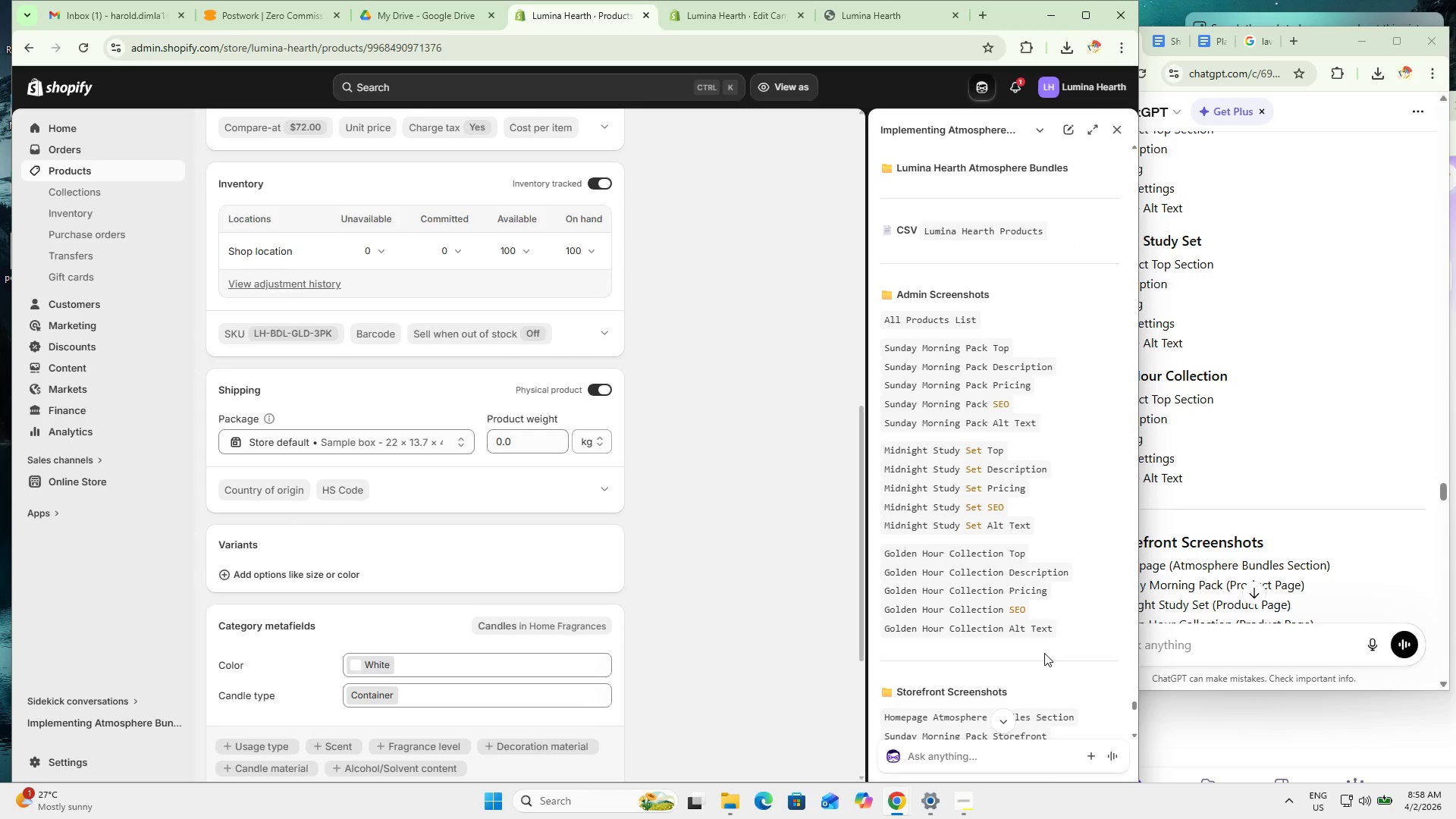 
scroll: coordinate [1043, 629], scroll_direction: down, amount: 2.0
 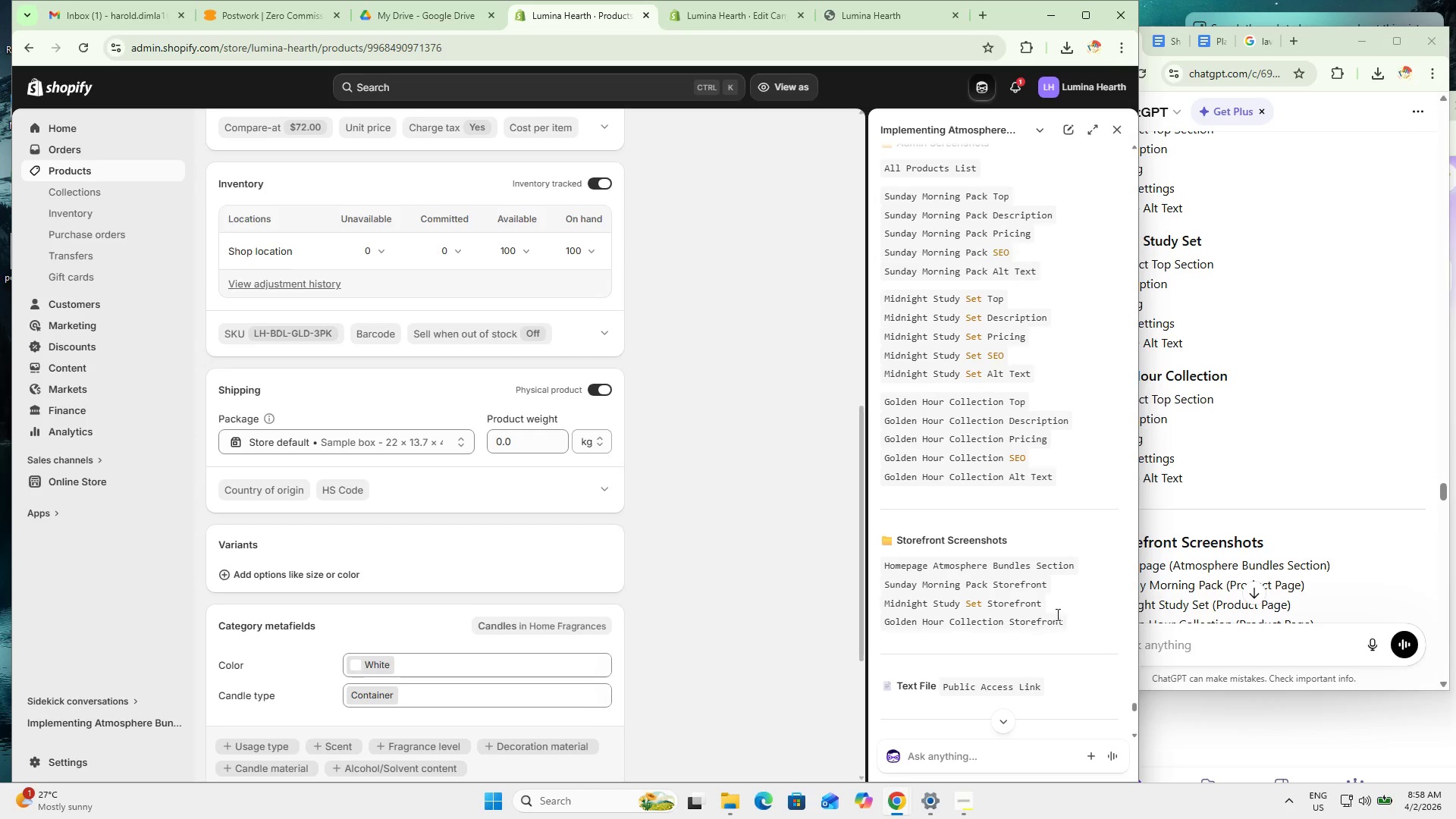 
scroll: coordinate [1056, 614], scroll_direction: up, amount: 1.0
 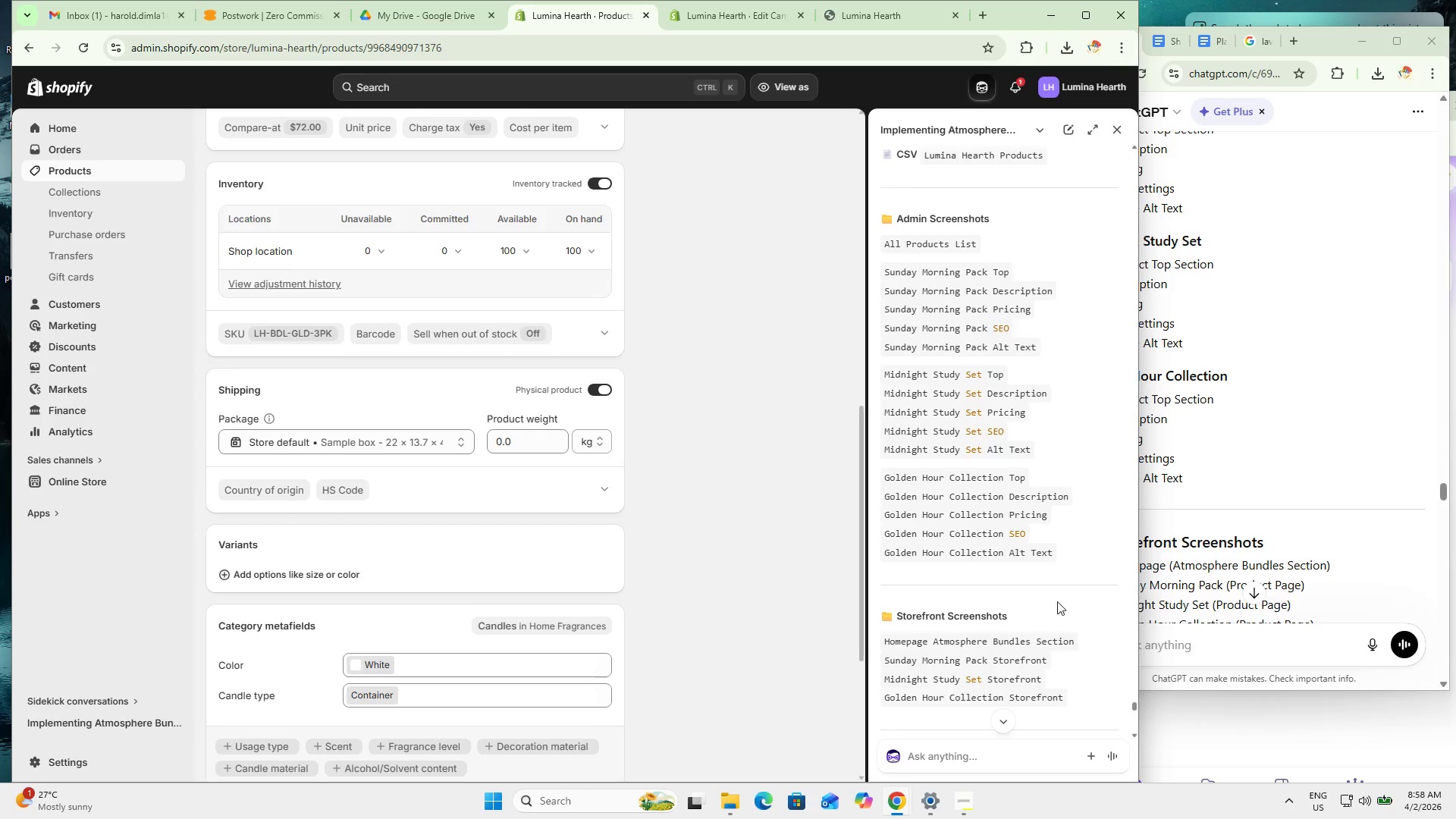 
key(Meta+MetaLeft)
 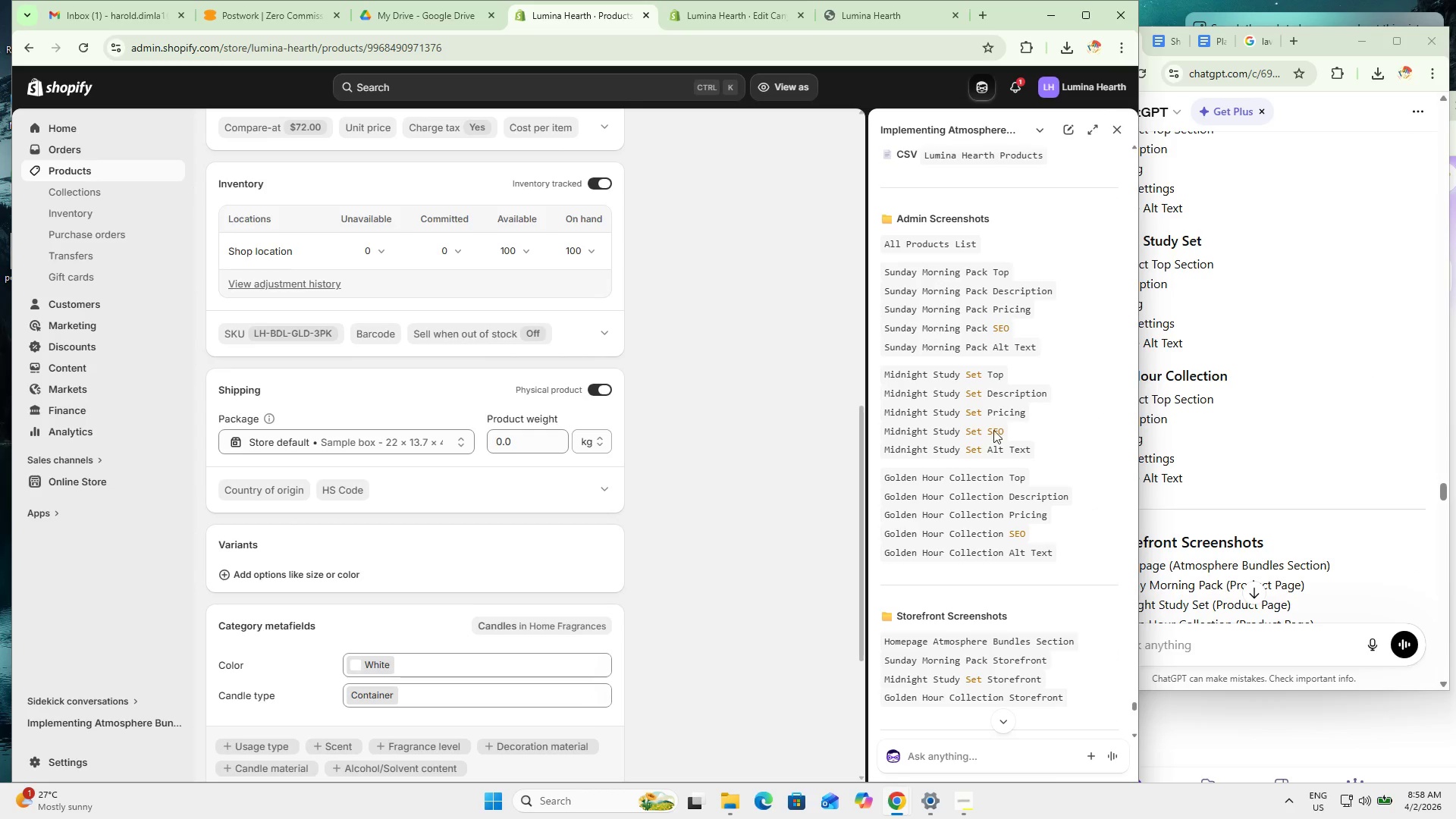 
key(Meta+Shift+ShiftLeft)
 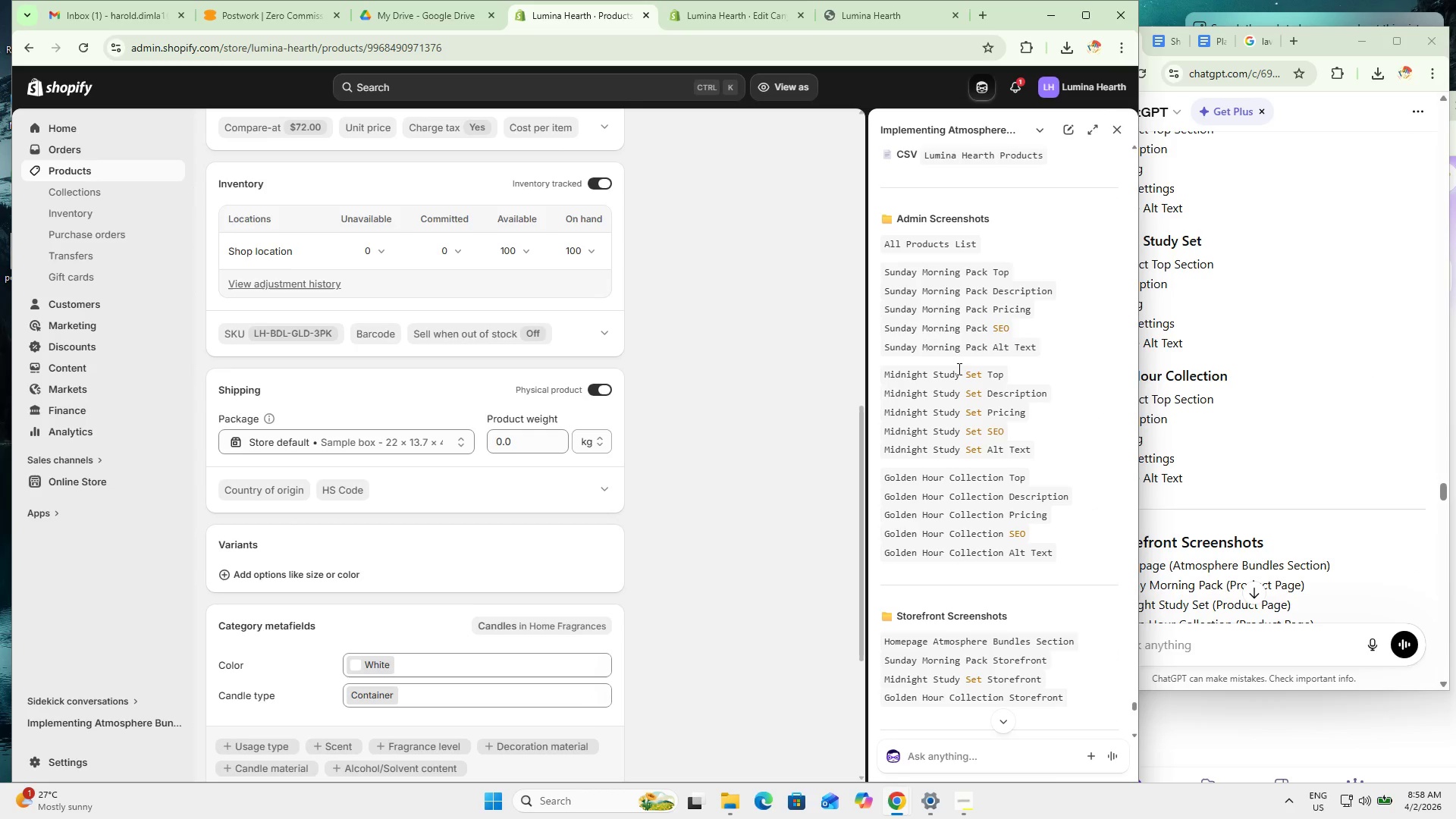 
key(Meta+Shift+S)
 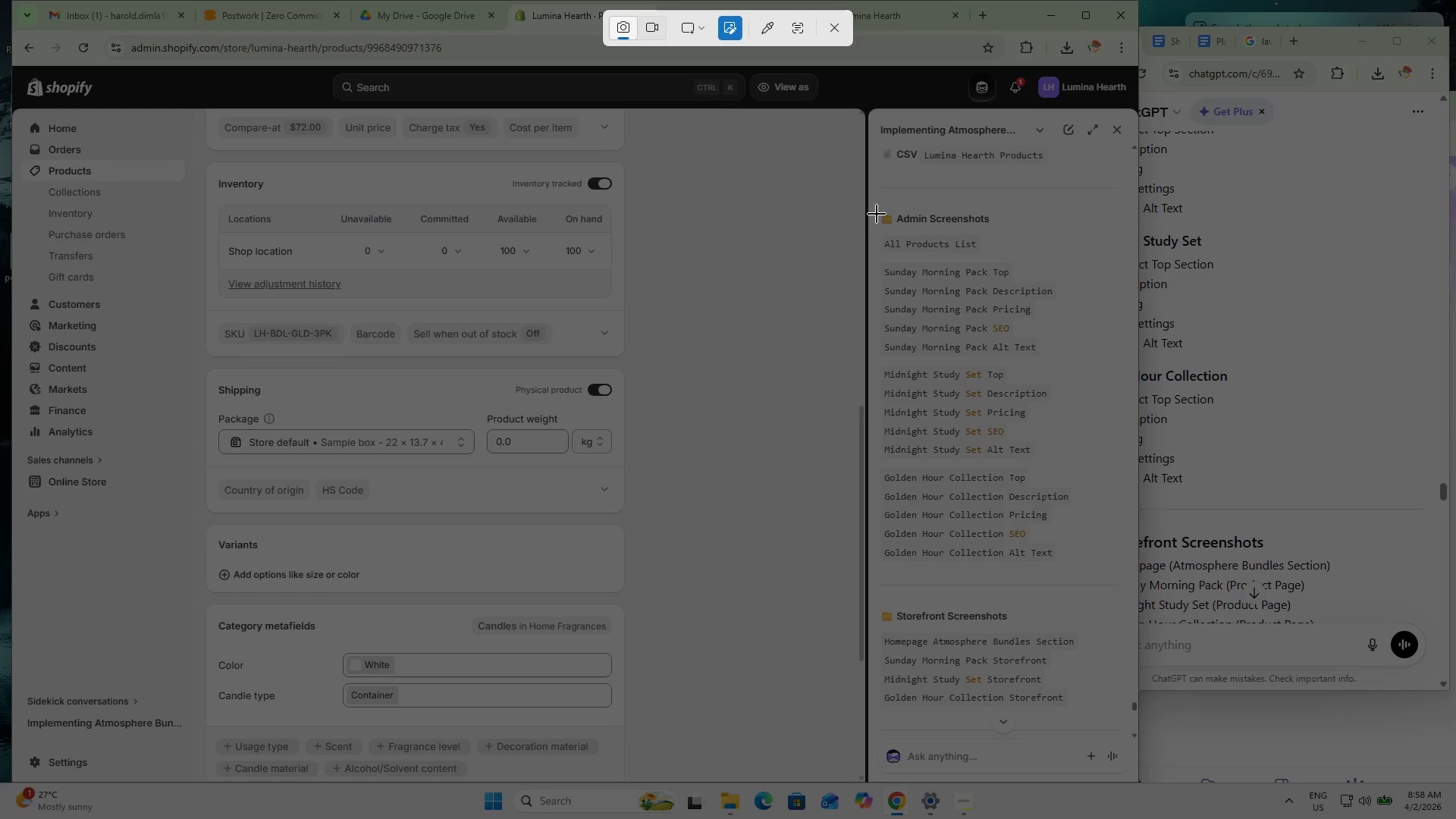 
left_click_drag(start_coordinate=[878, 195], to_coordinate=[1085, 714])
 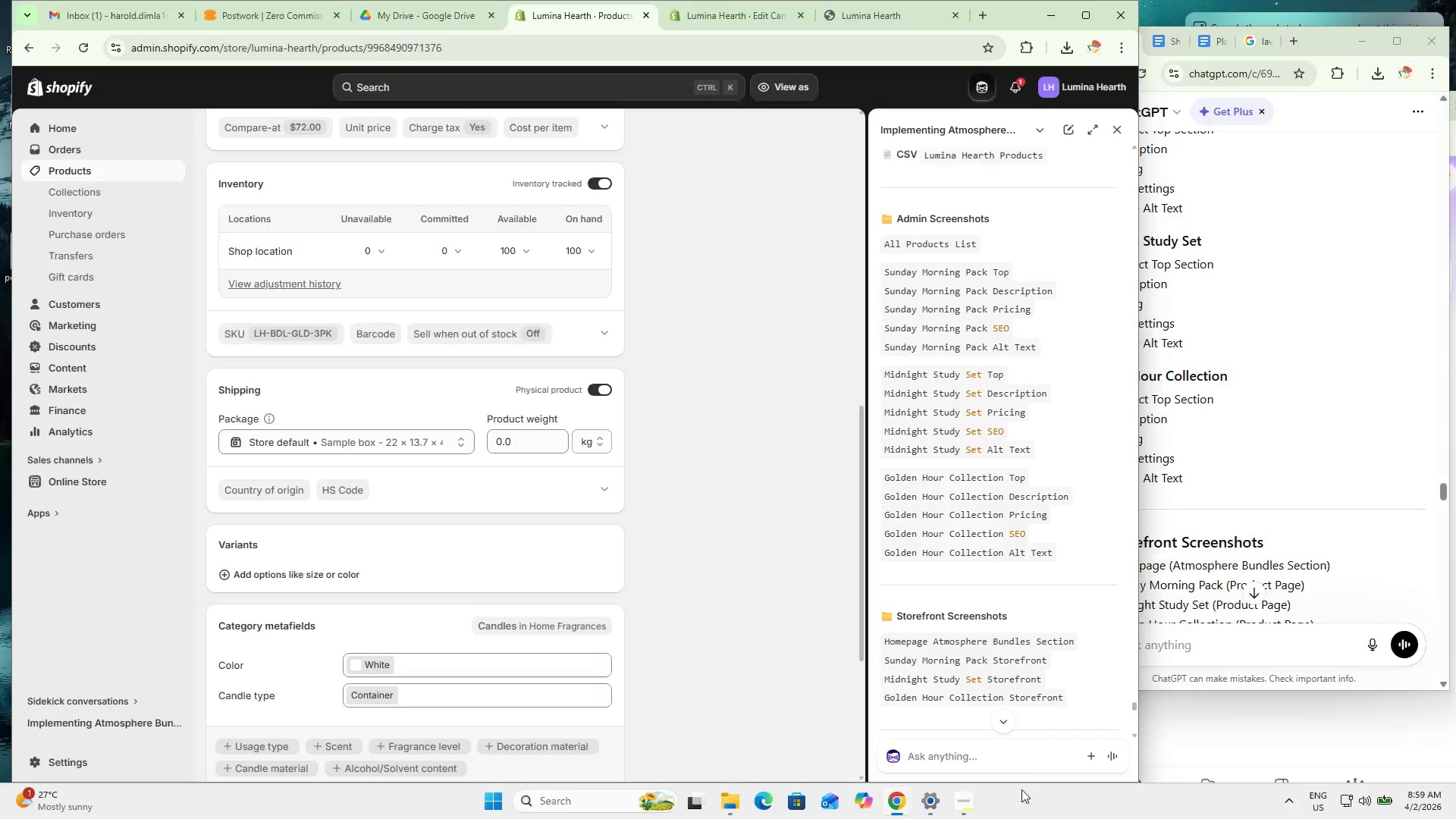 
left_click([987, 761])
 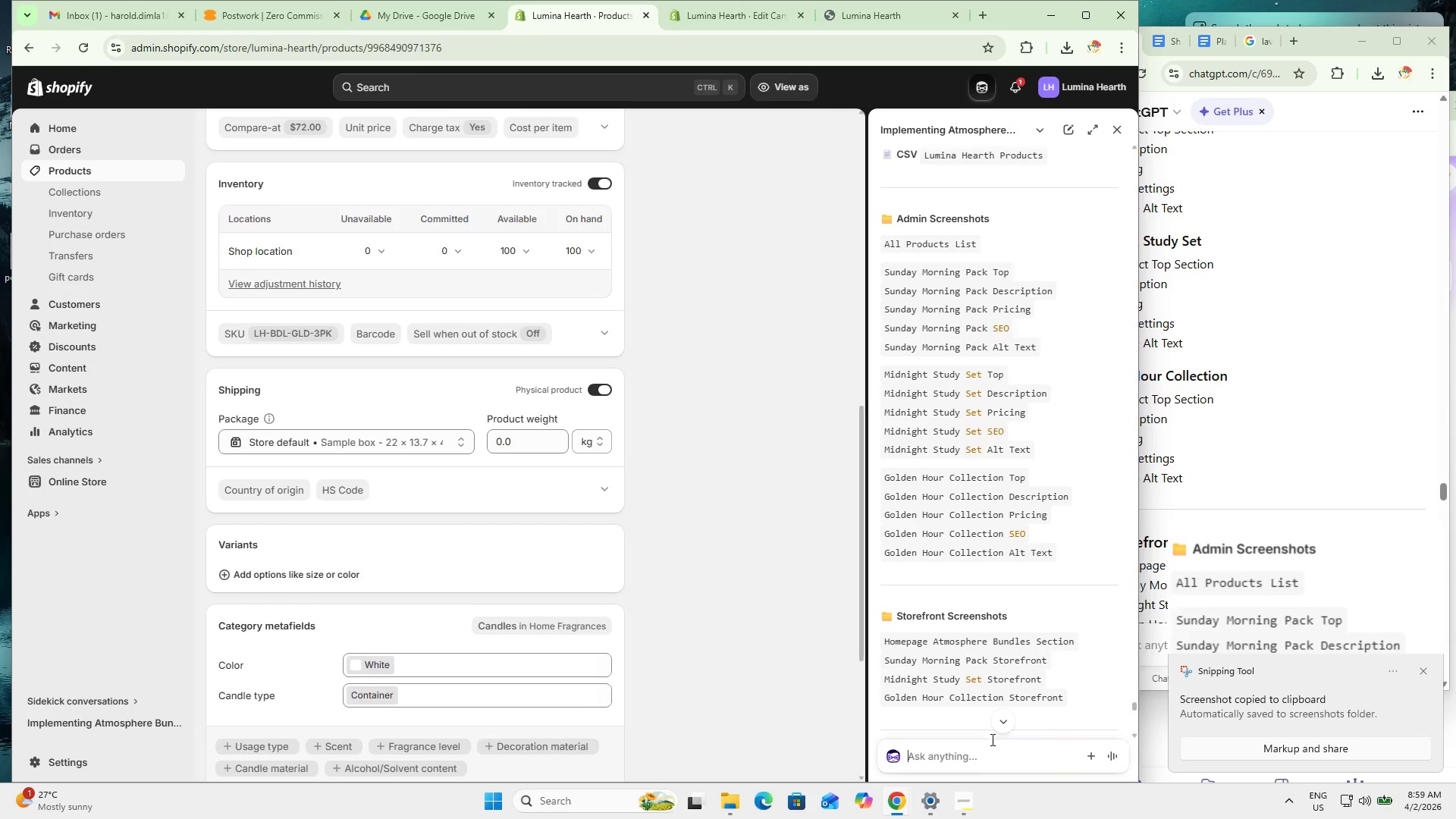 
type(shall i mize al)
key(Backspace)
key(Backspace)
key(Backspace)
key(Backspace)
key(Backspace)
type(x all those product list>??)
 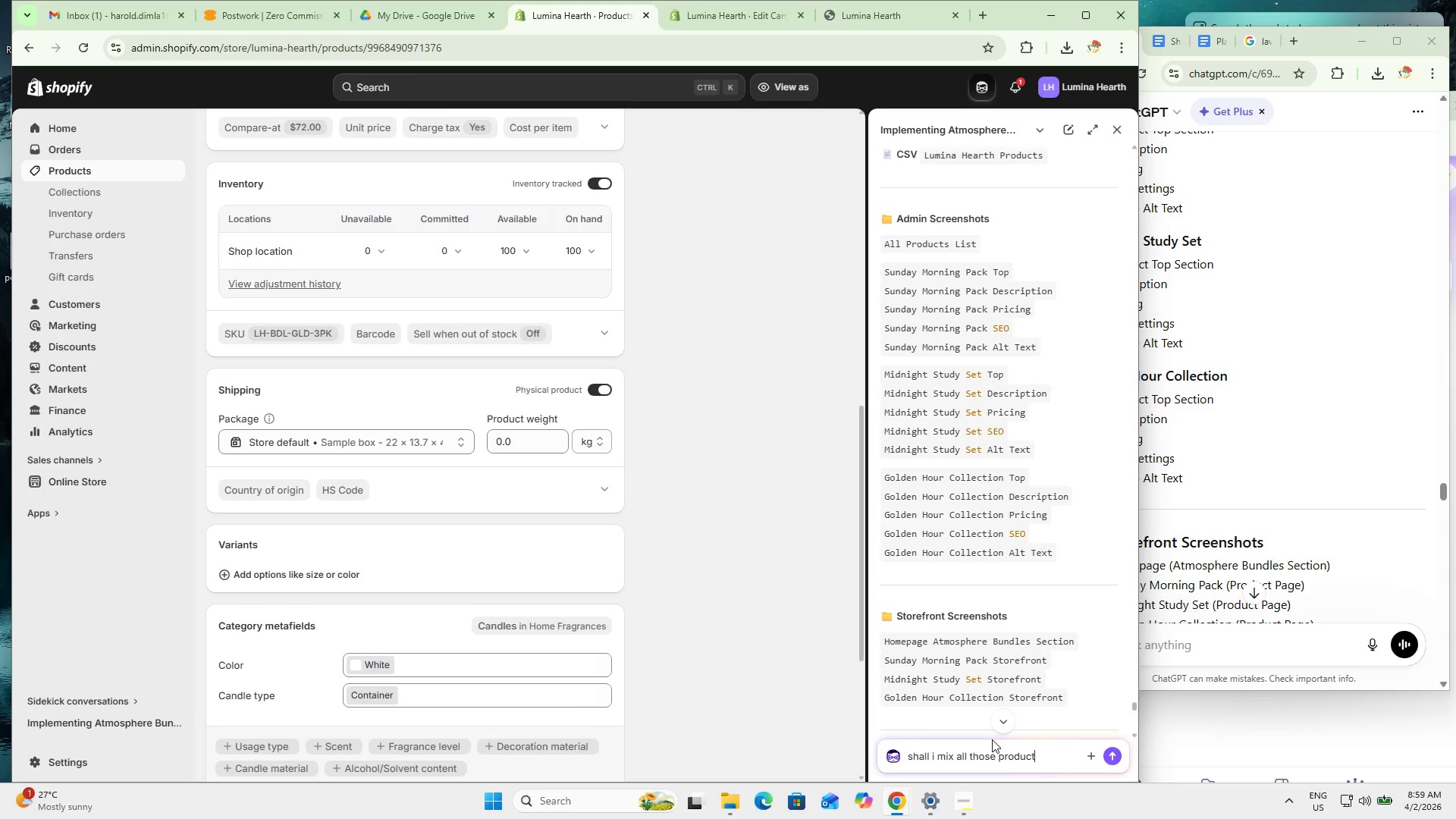 
key(Enter)
 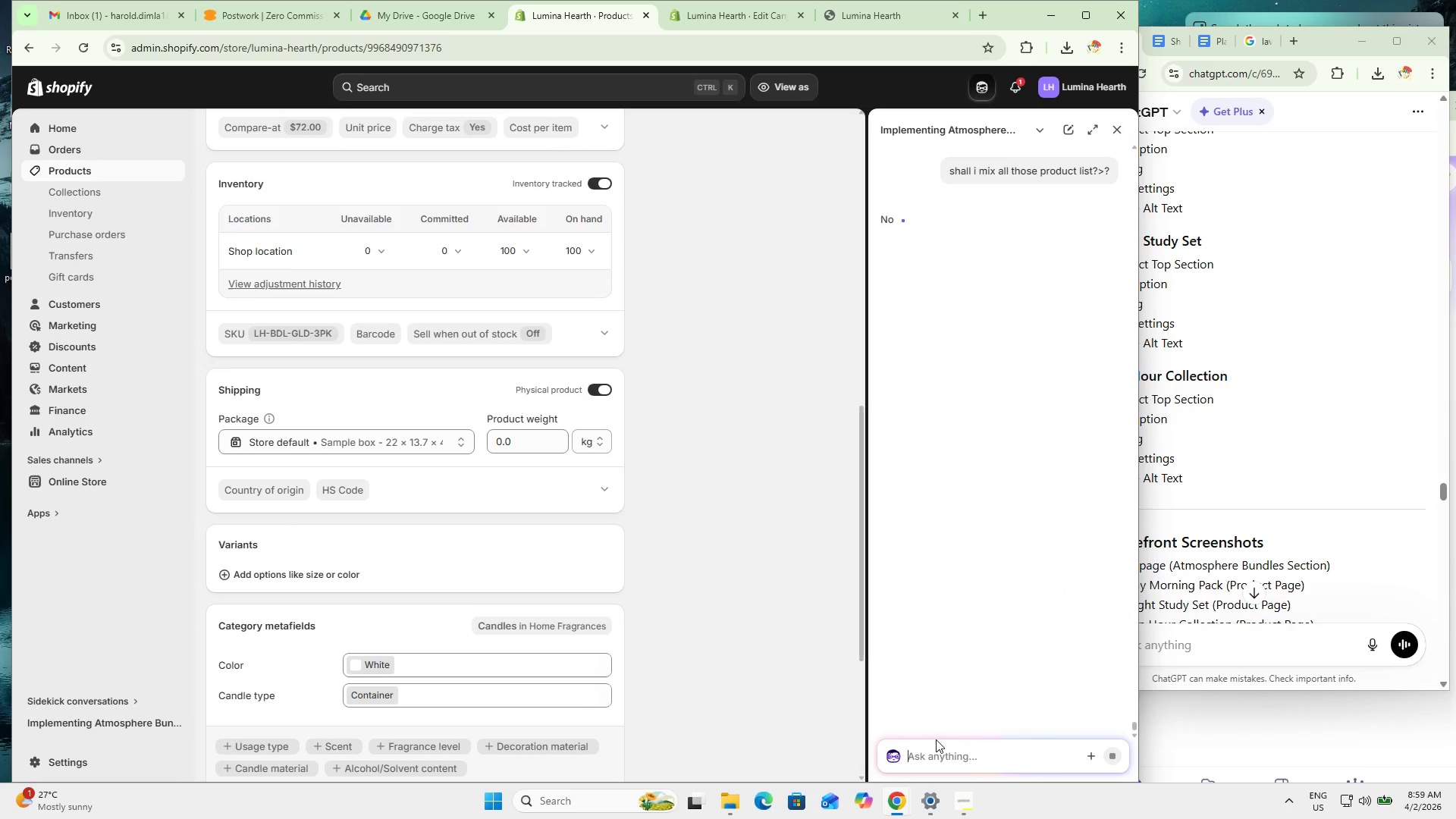 
wait(9.72)
 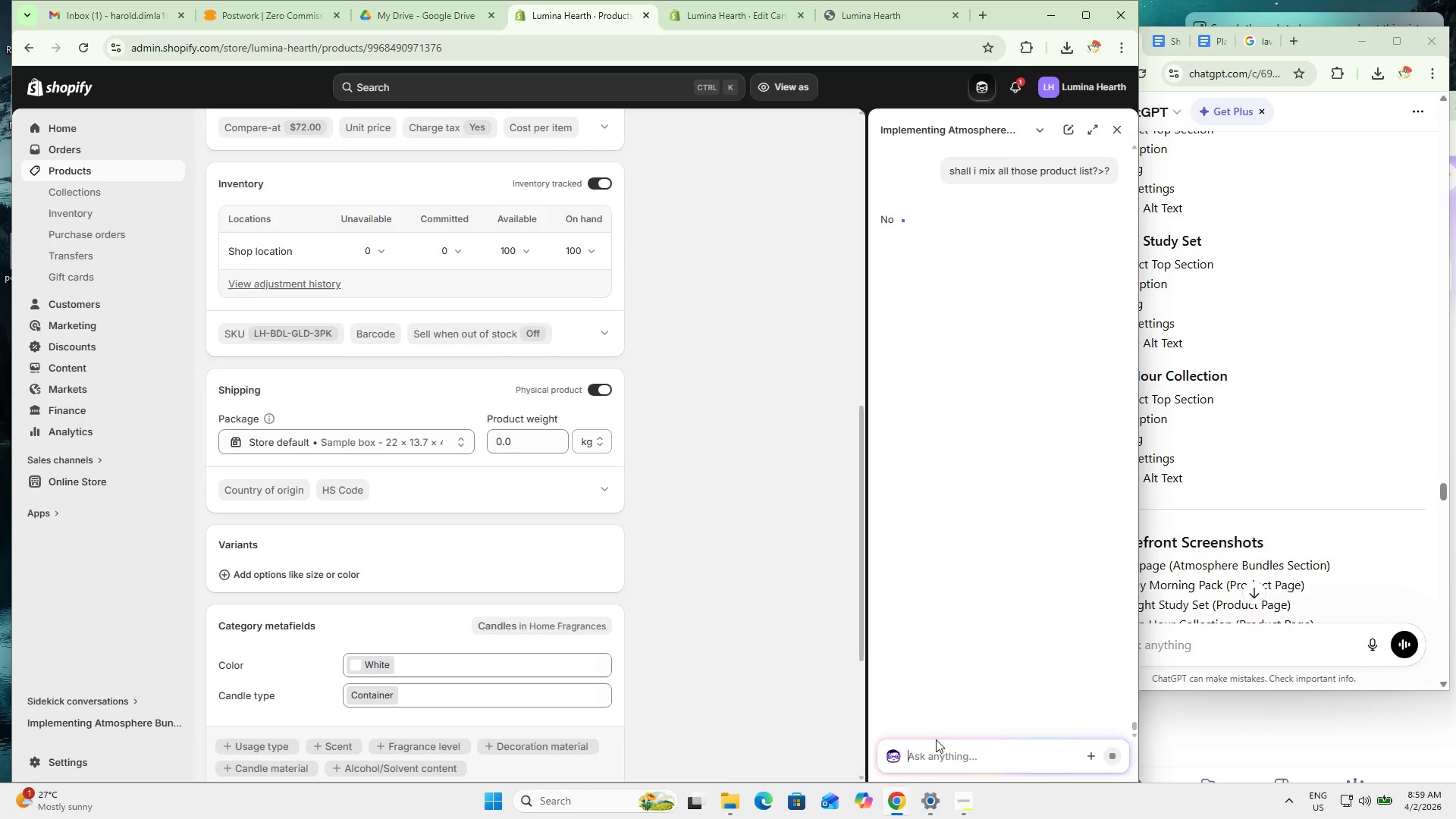 
left_click_drag(start_coordinate=[1222, 509], to_coordinate=[1220, 513])
 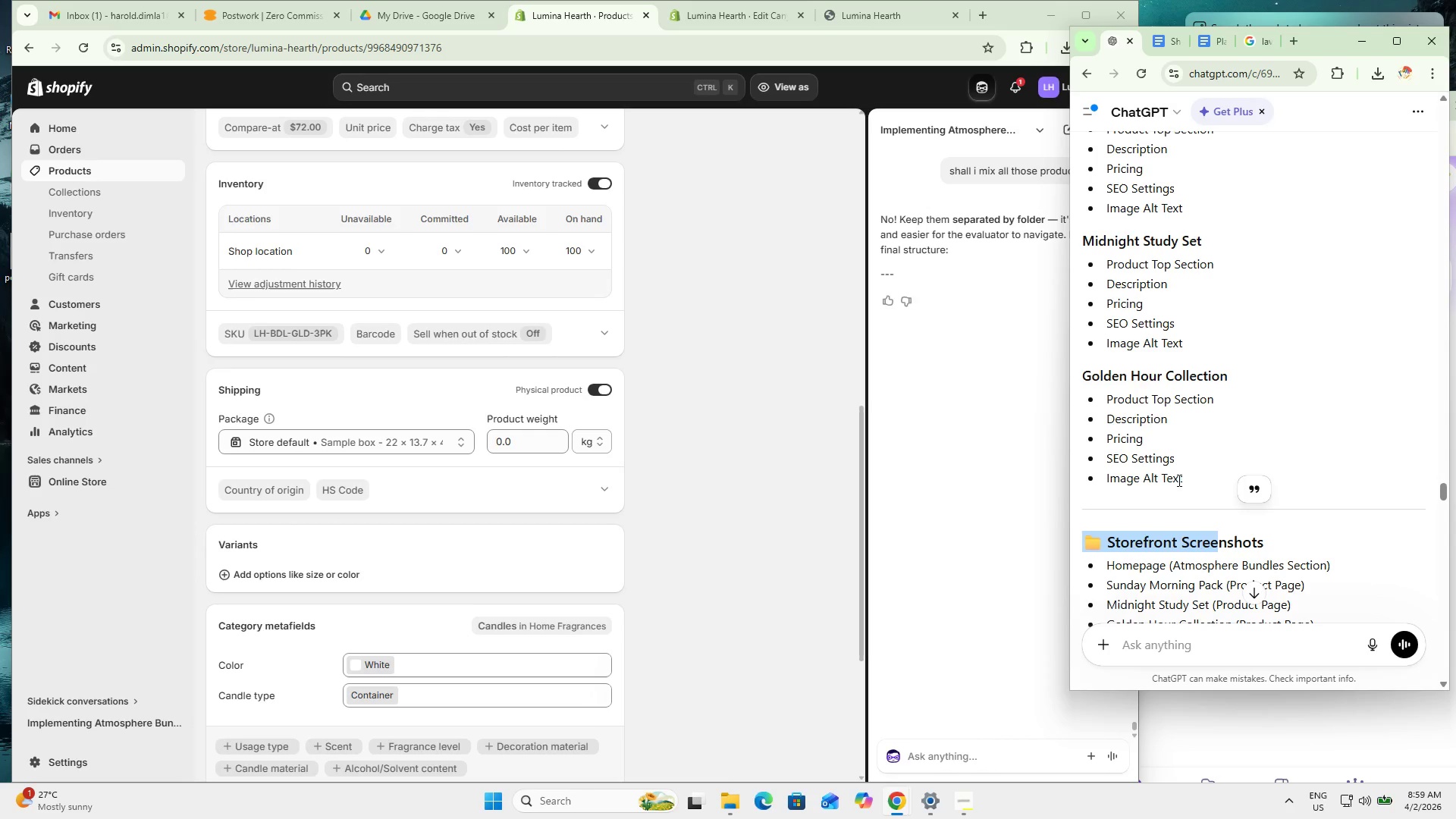 
scroll: coordinate [1175, 475], scroll_direction: up, amount: 4.0
 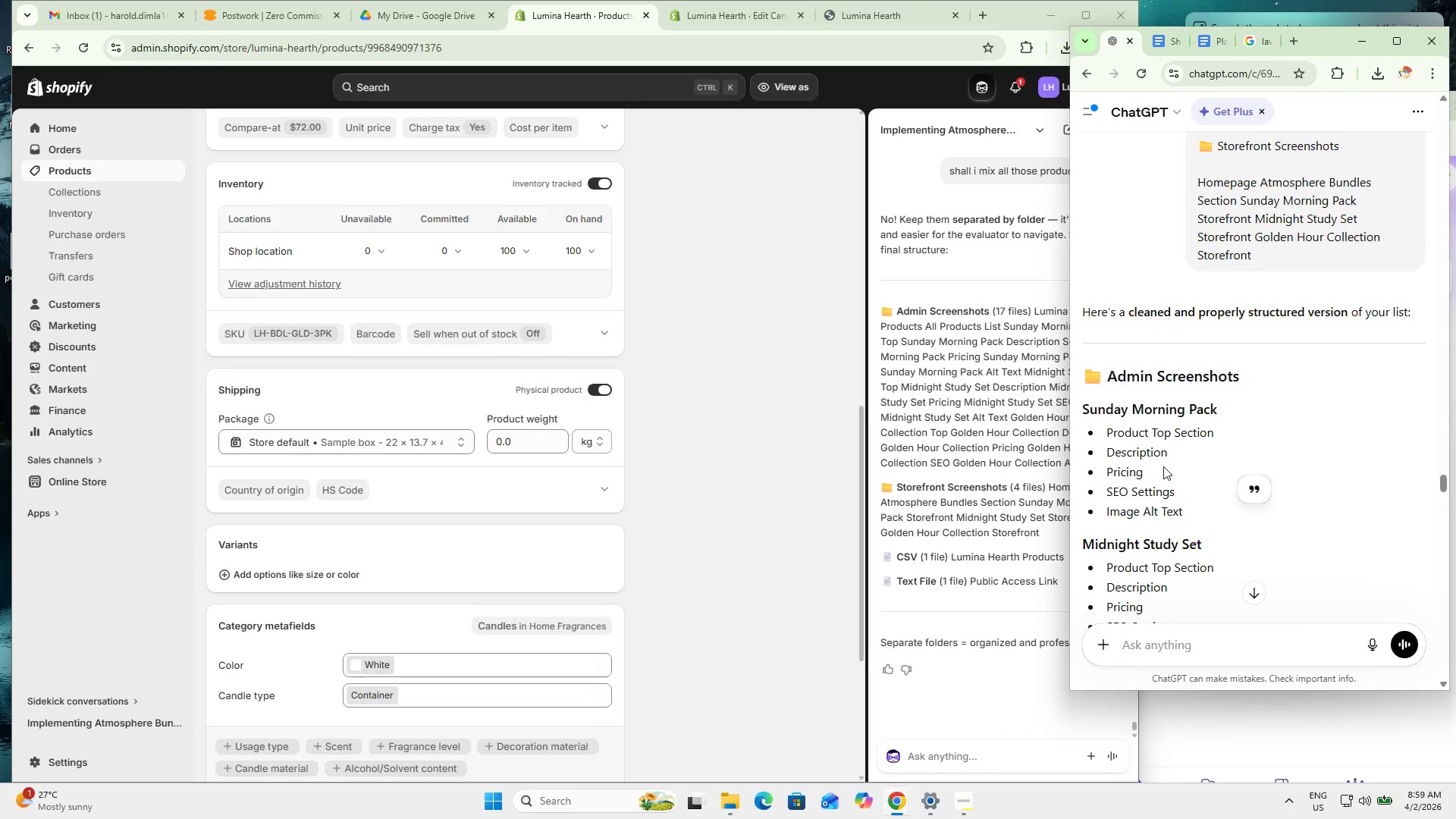 
left_click([957, 428])
 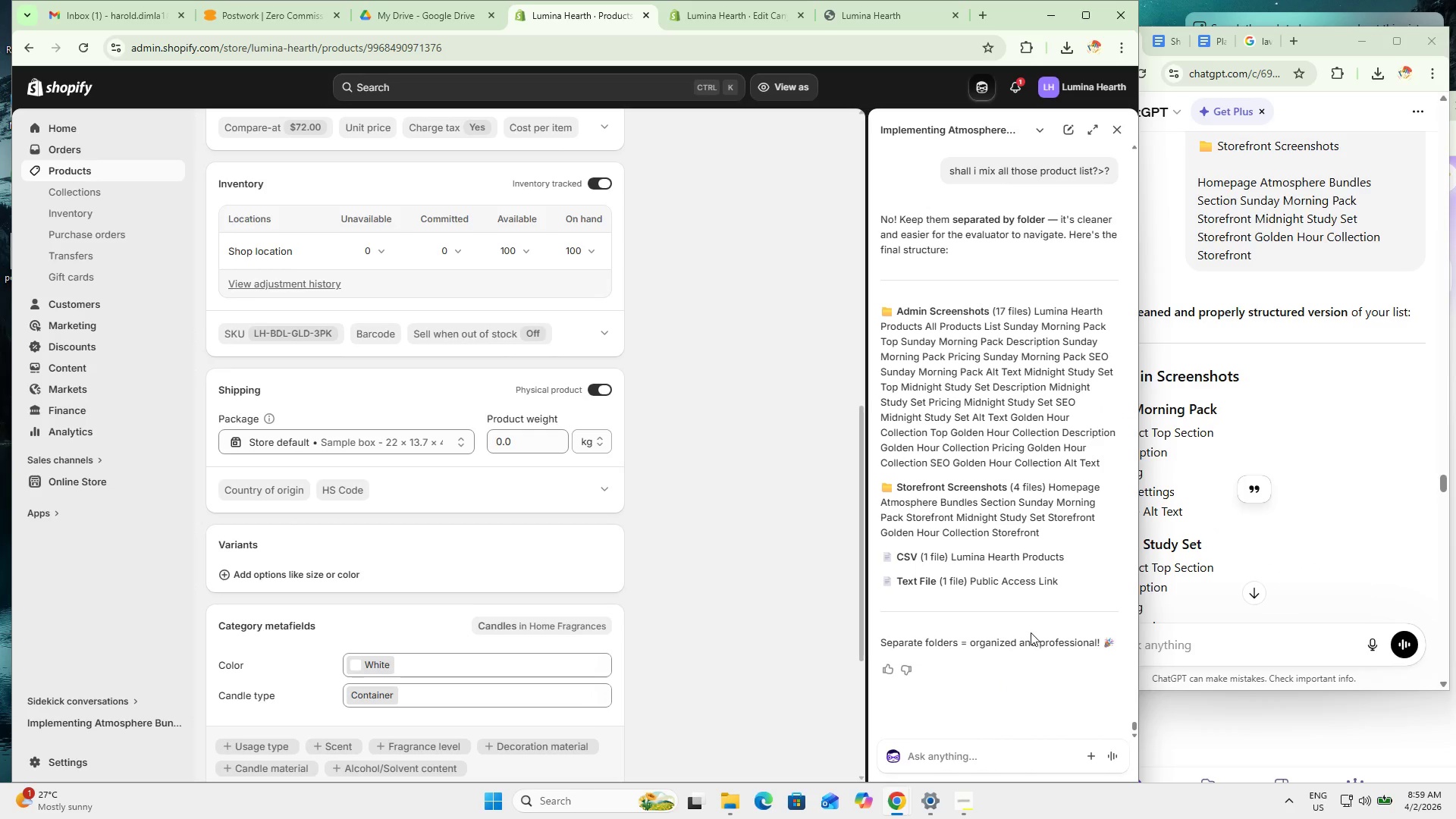 
left_click([1269, 419])
 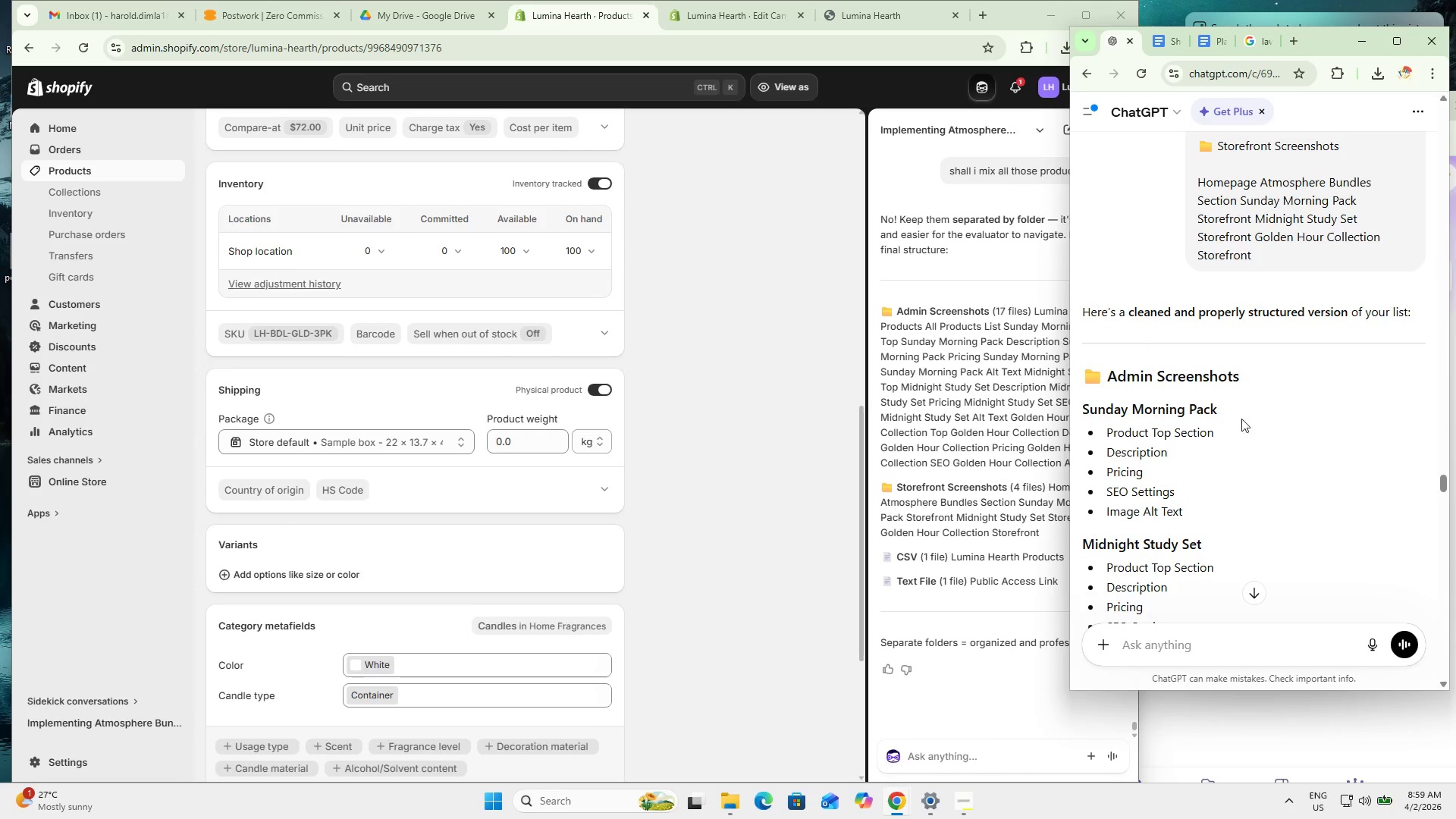 
left_click([1313, 742])
 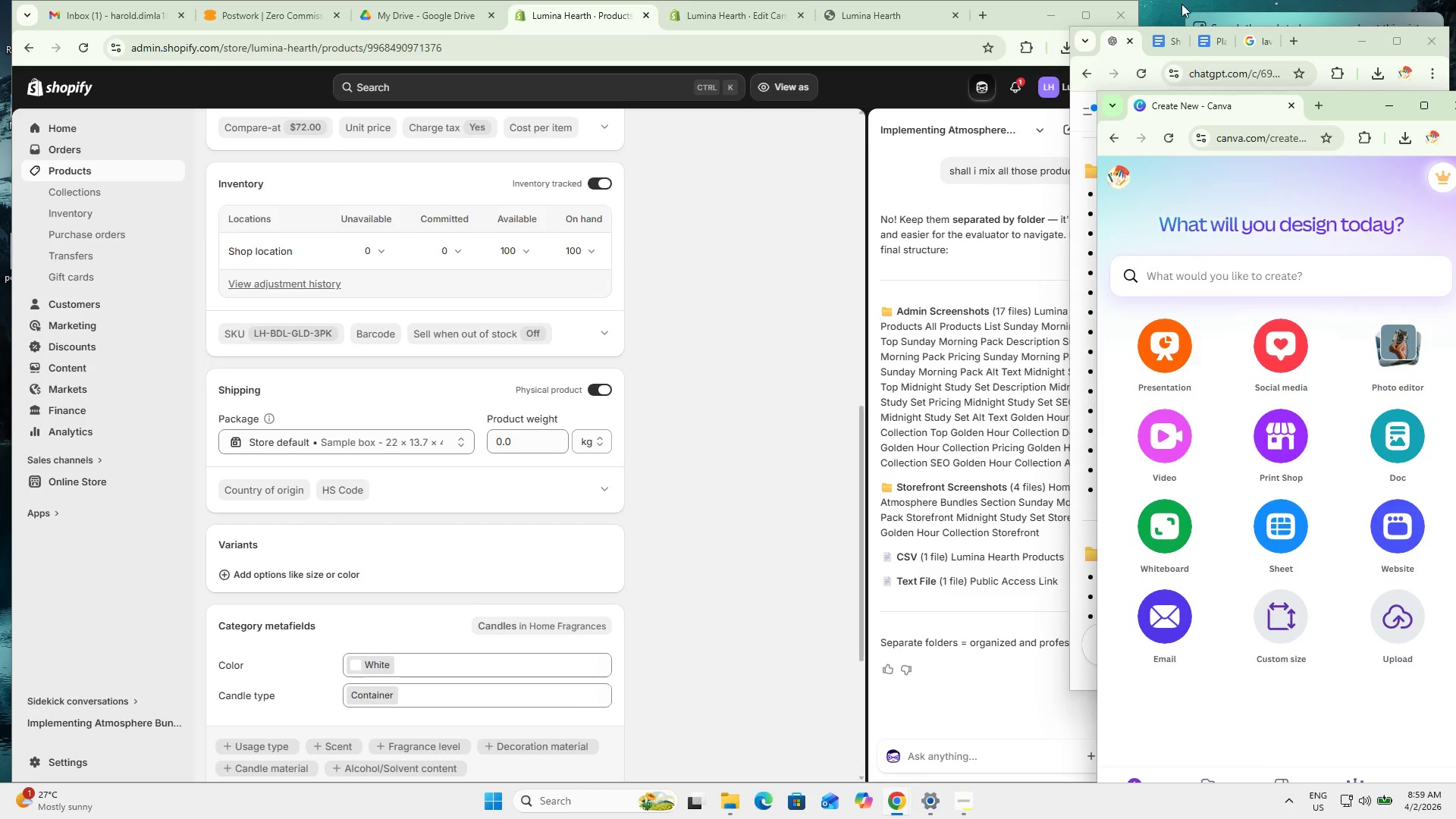 
scroll: coordinate [1286, 477], scroll_direction: down, amount: 15.0
 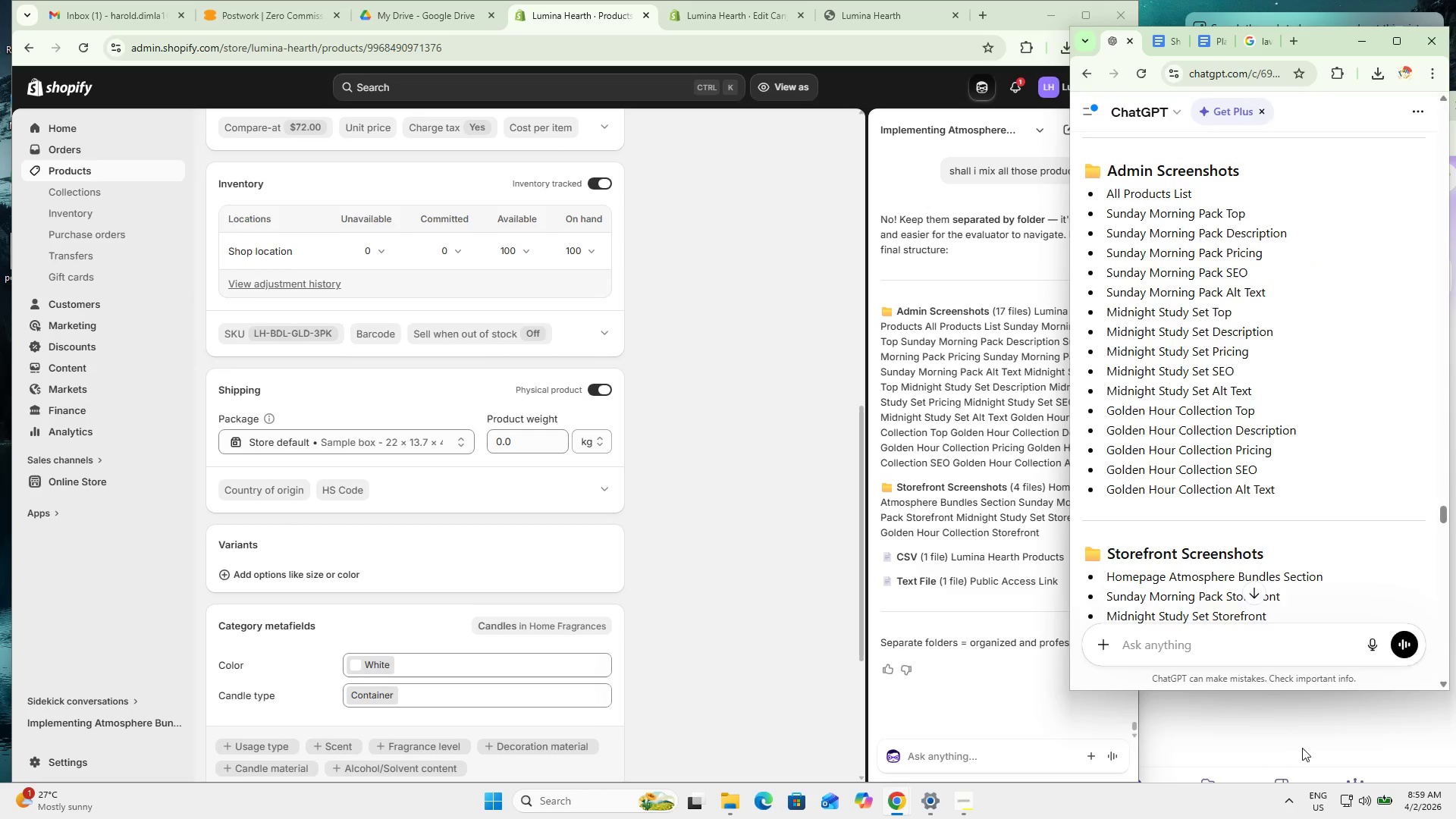 
left_click([1161, 47])
 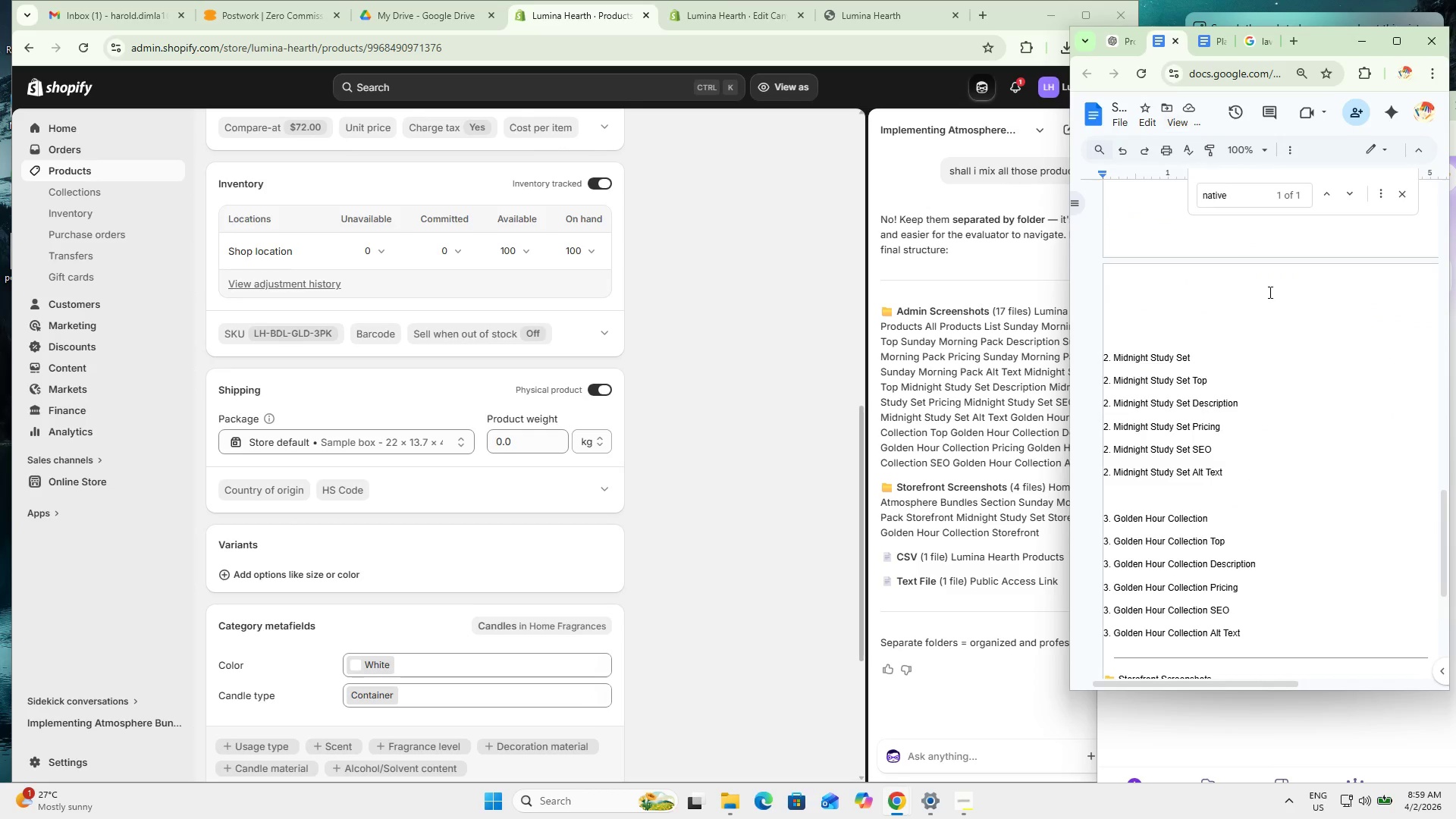 
left_click([1301, 485])
 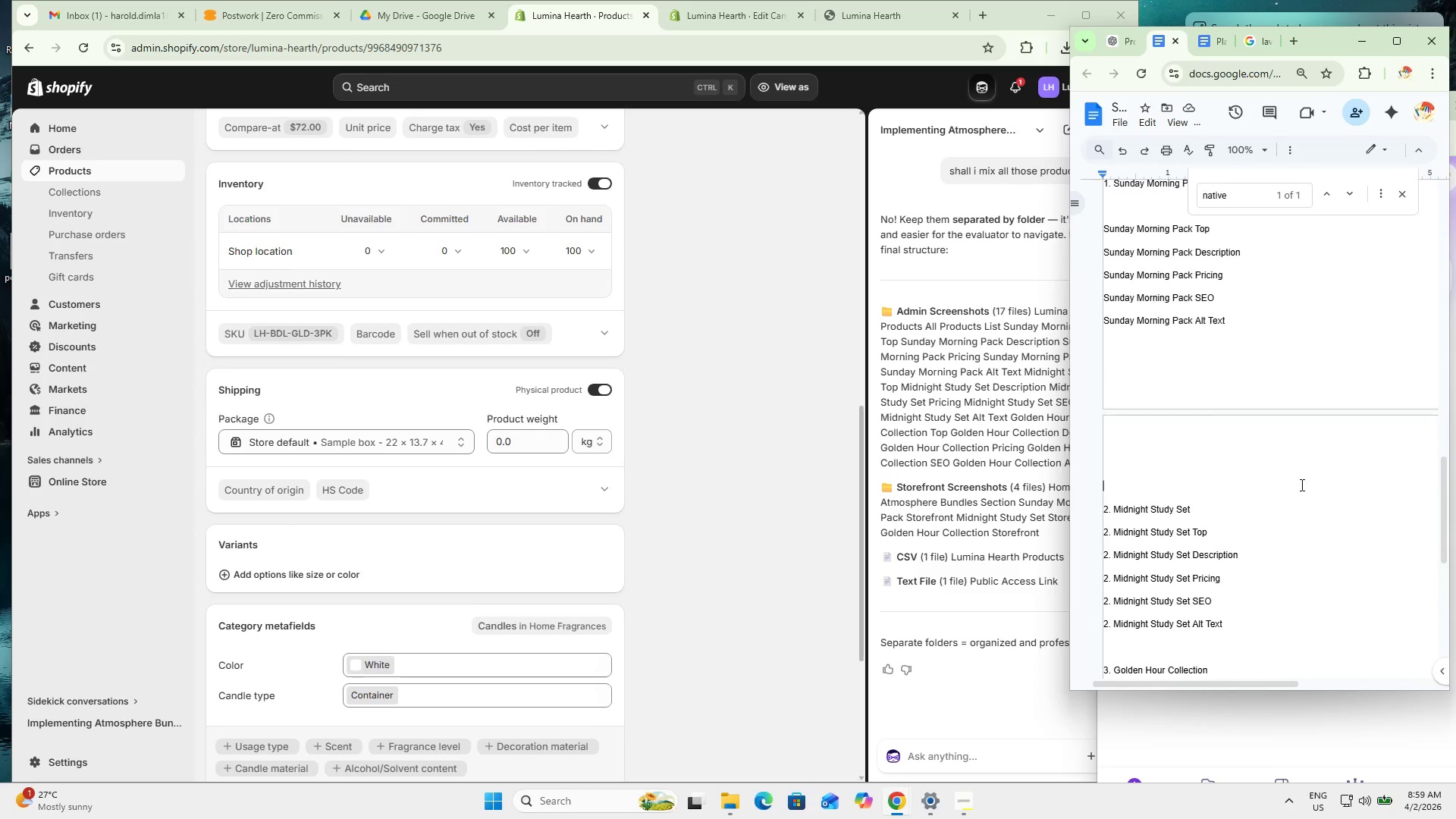 
scroll: coordinate [1306, 441], scroll_direction: up, amount: 2.0
 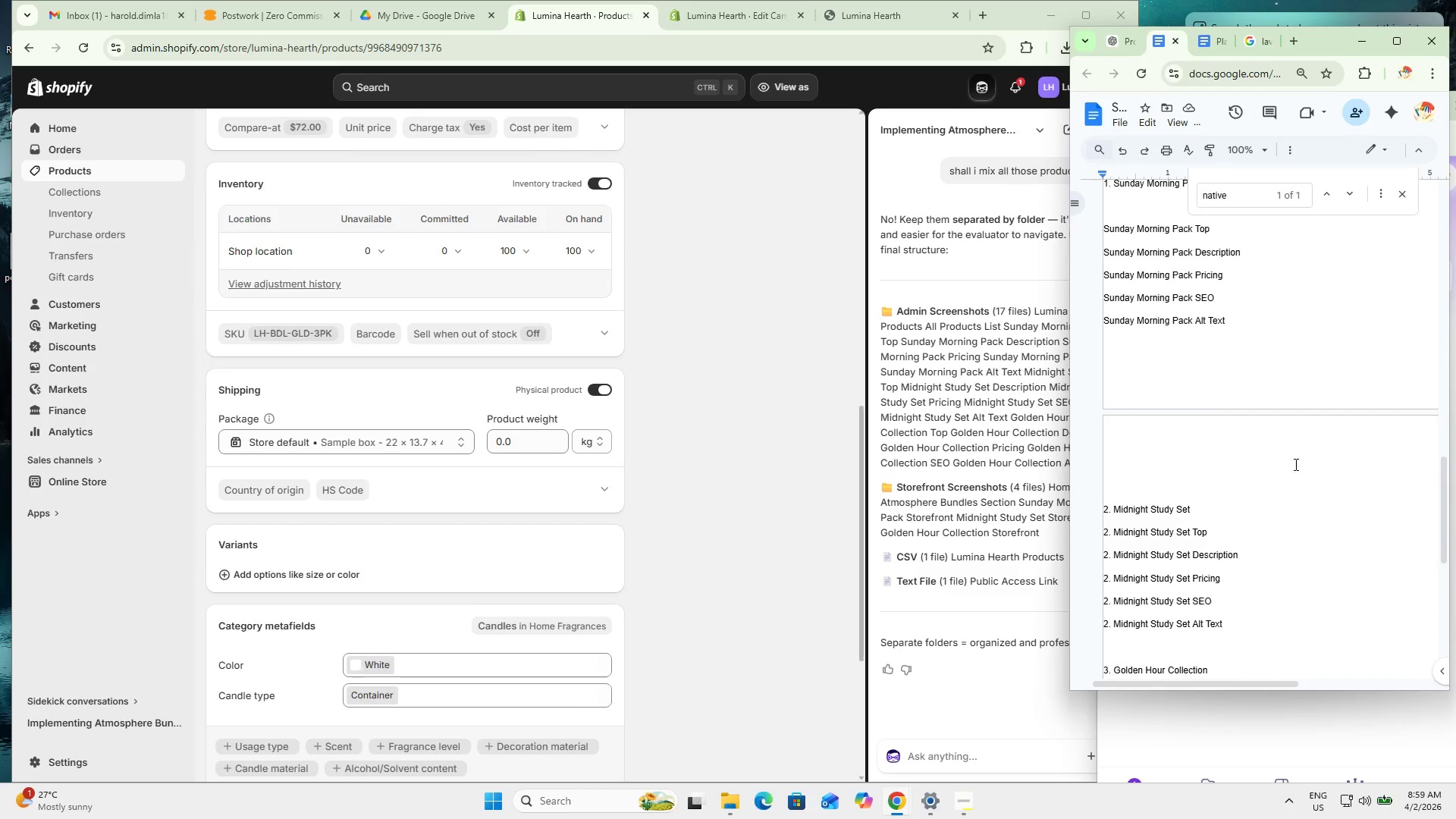 
key(Control+Z)
 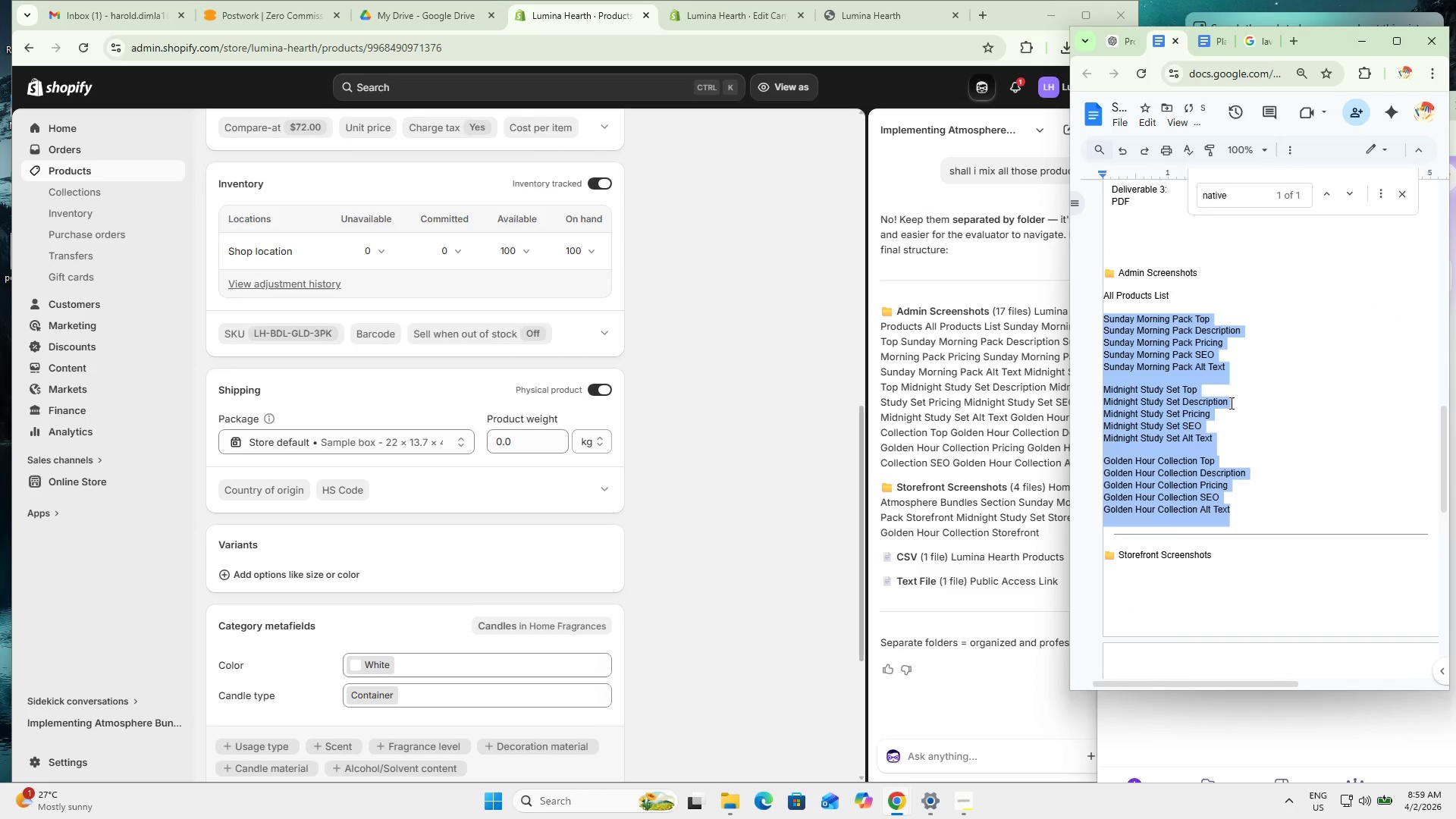 
scroll: coordinate [1301, 485], scroll_direction: up, amount: 3.0
 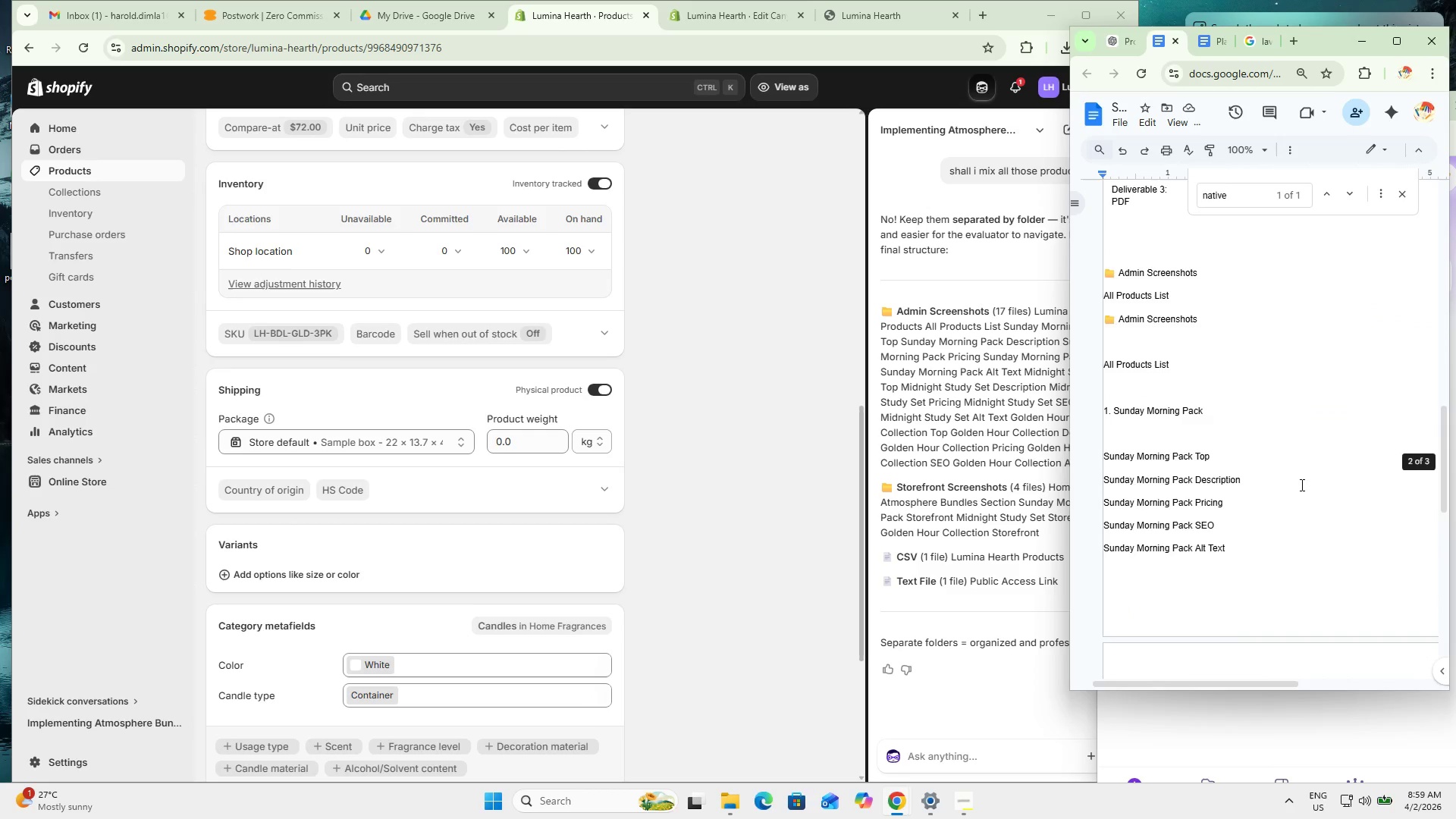 
double_click([1202, 315])
 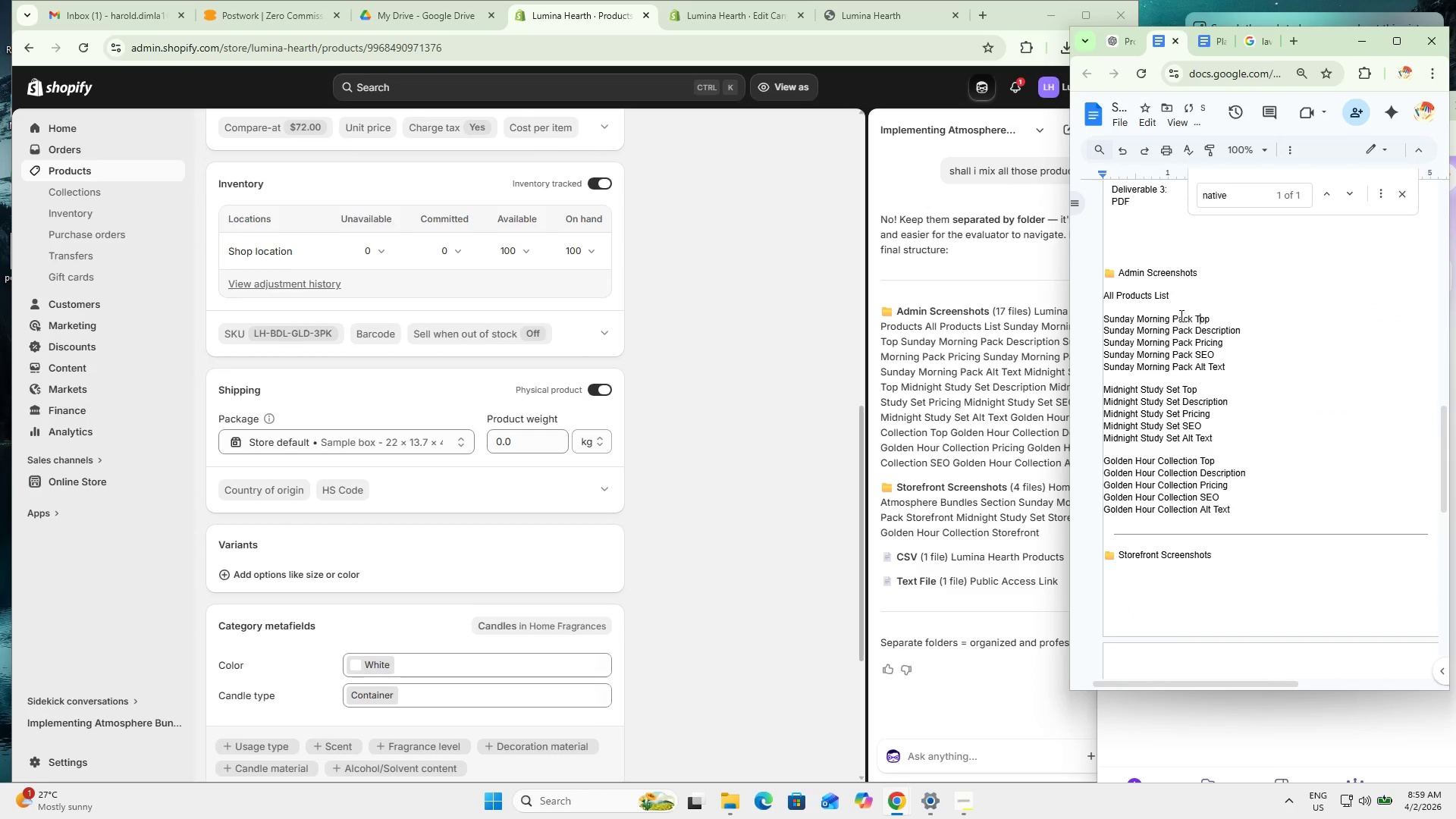 
triple_click([1172, 315])
 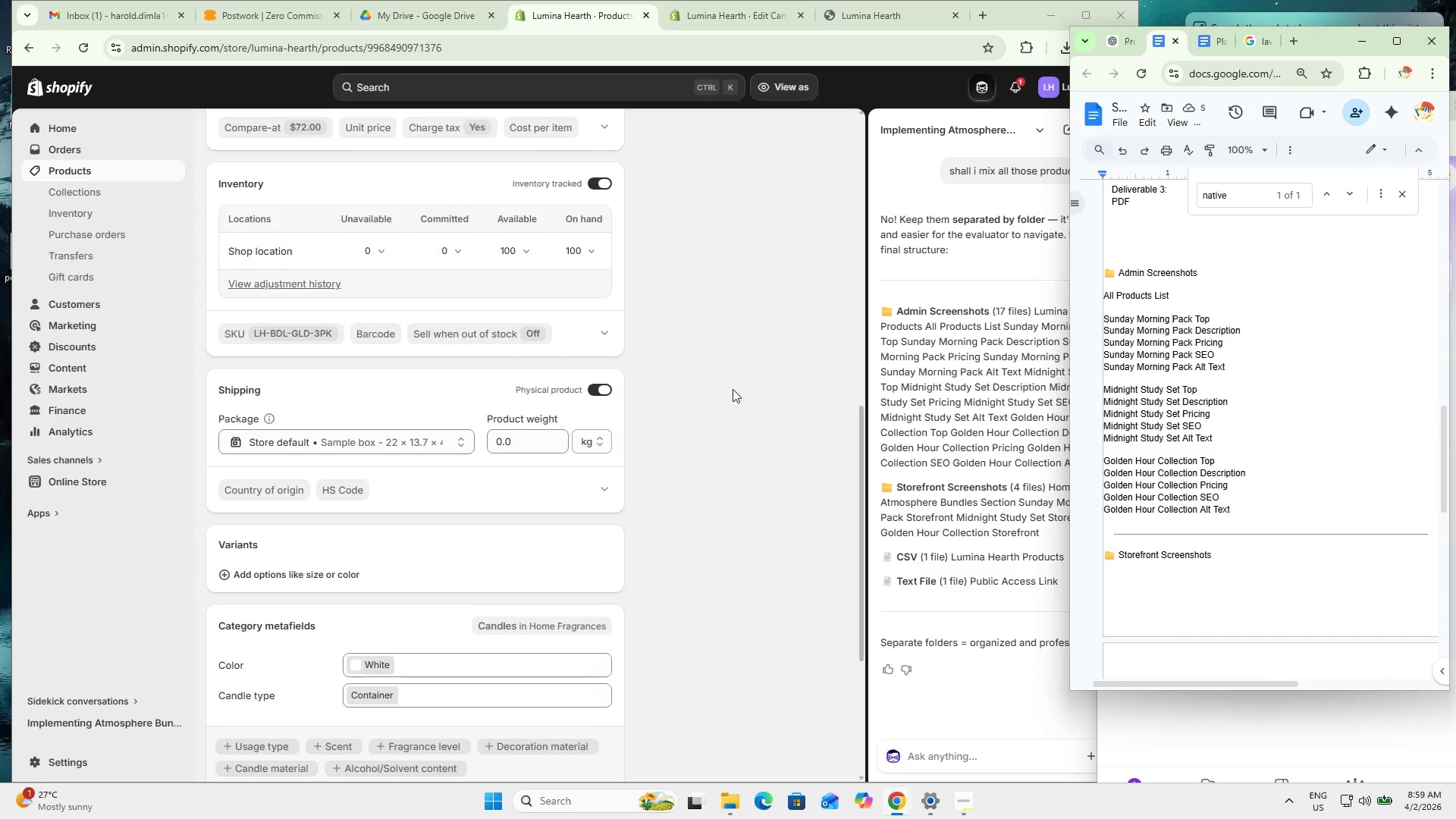 
scroll: coordinate [681, 380], scroll_direction: up, amount: 13.0
 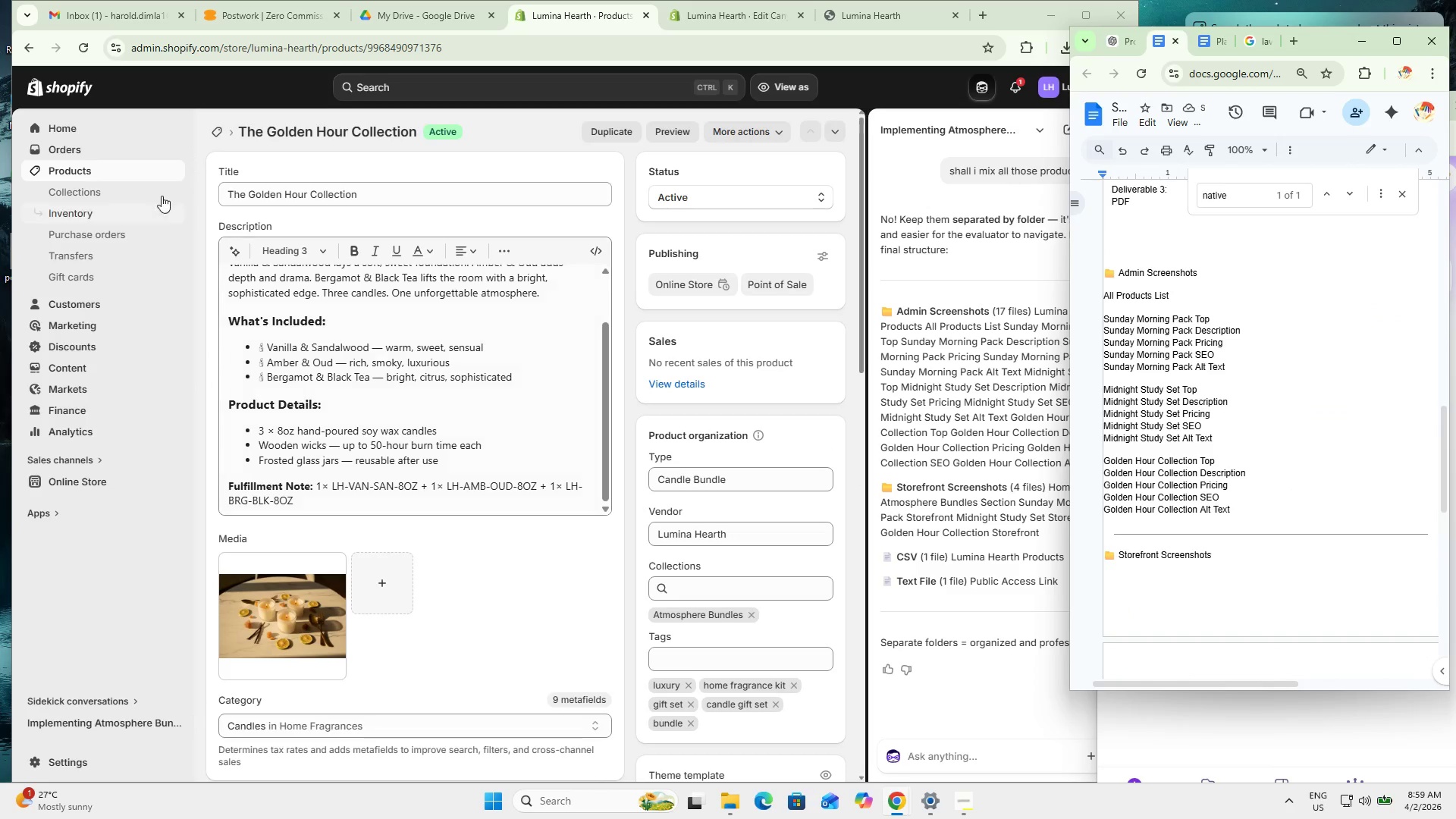 
left_click([116, 168])
 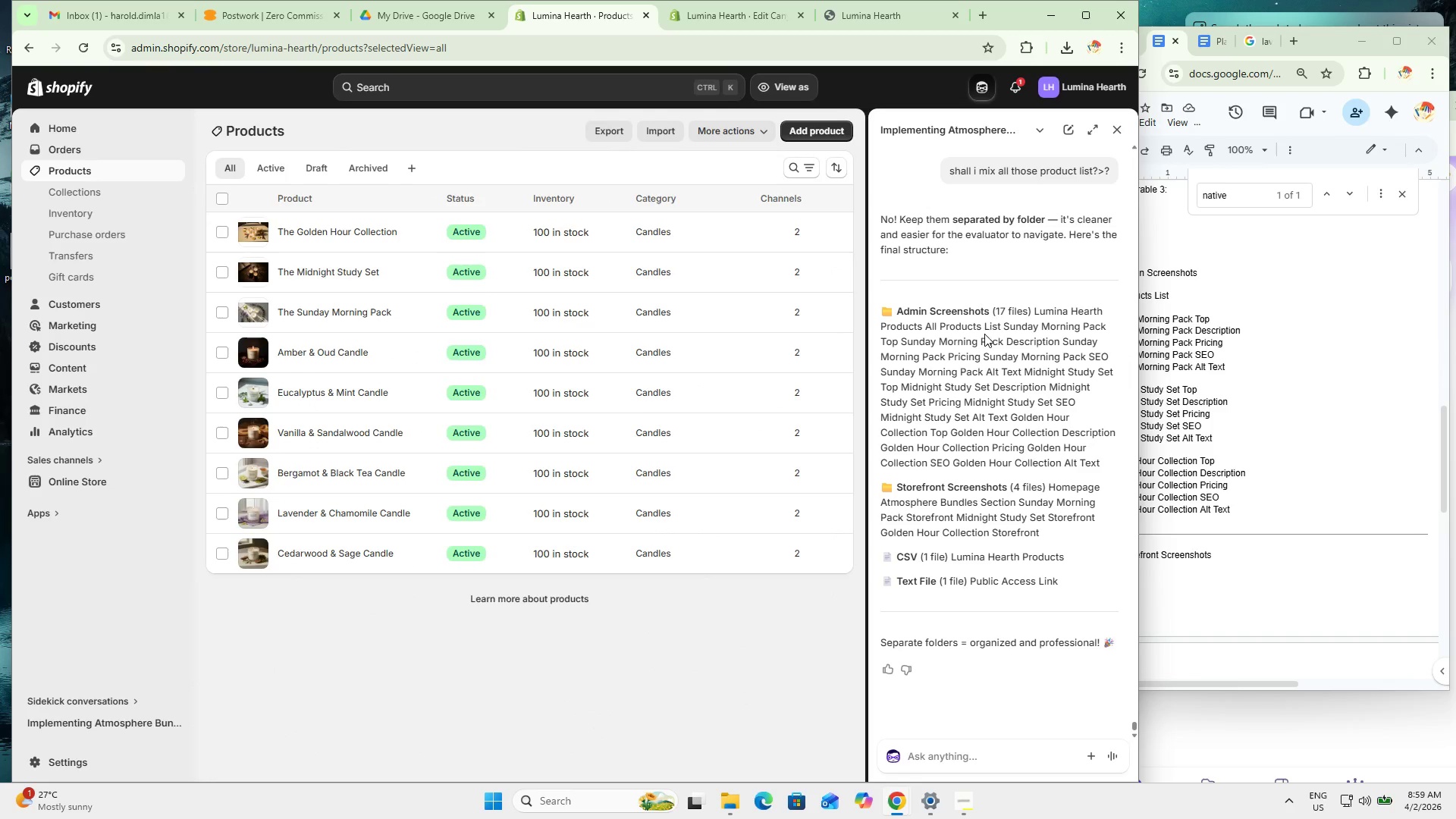 
wait(12.95)
 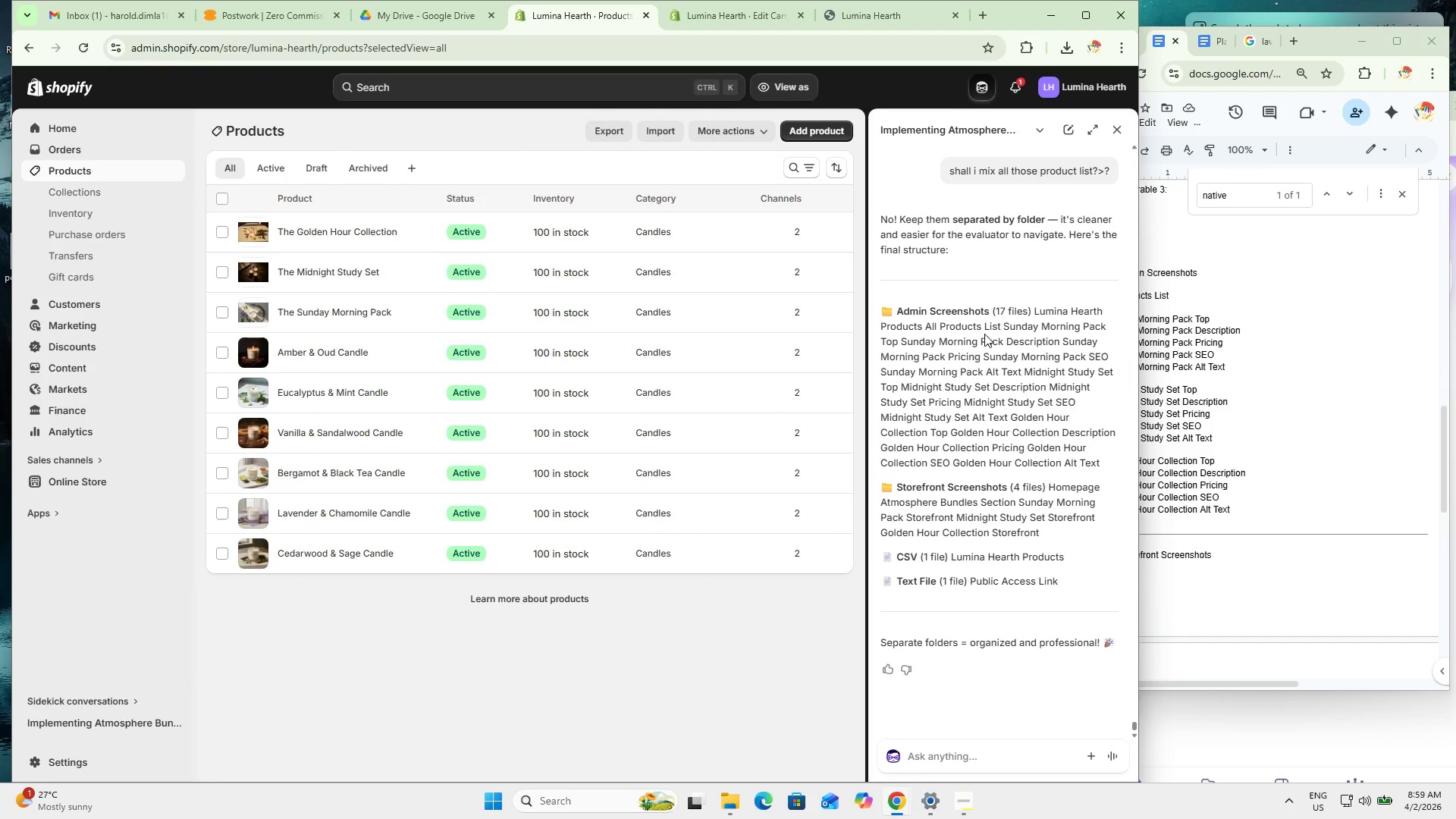 
left_click([1185, 419])
 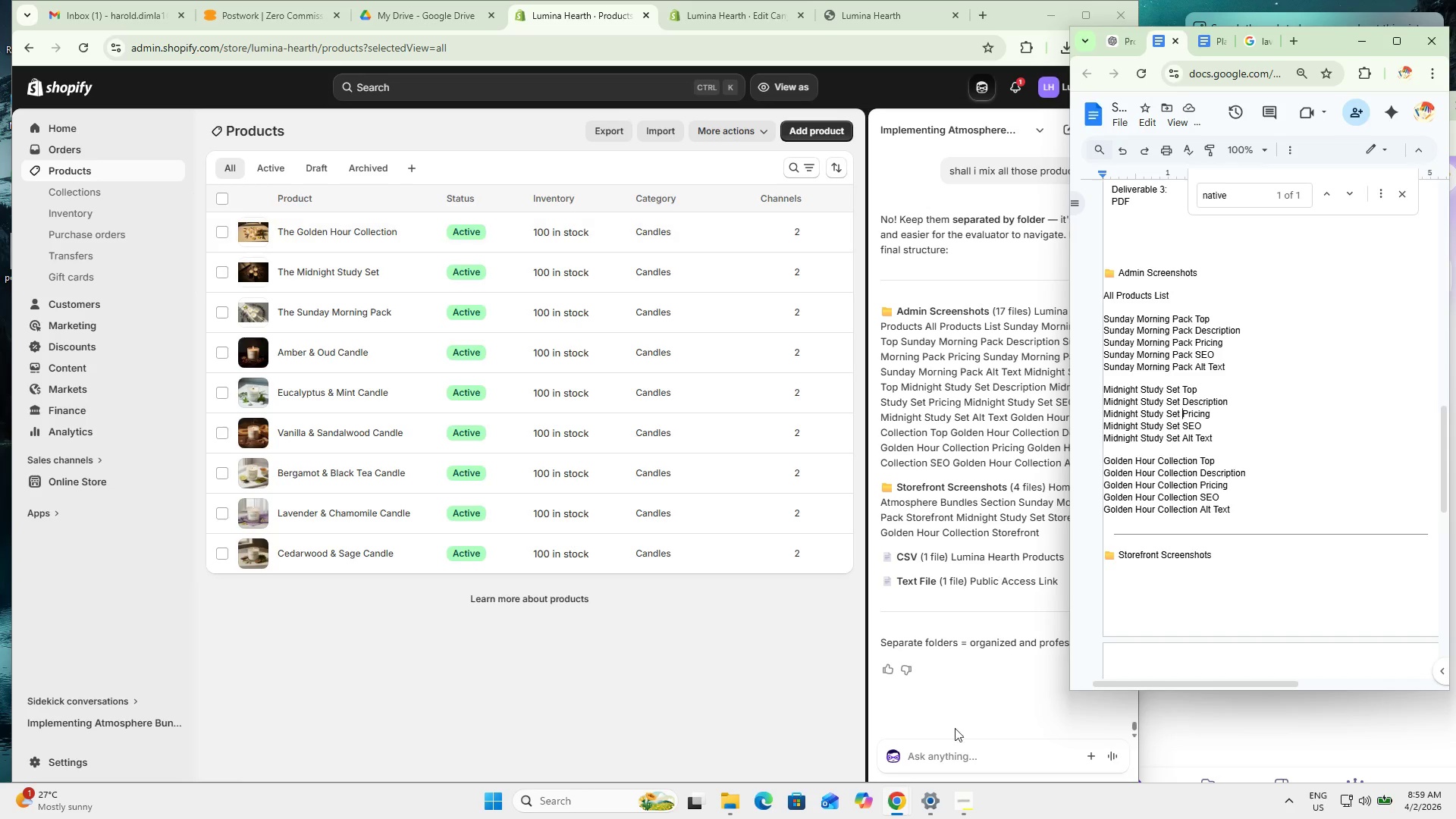 
double_click([974, 758])
 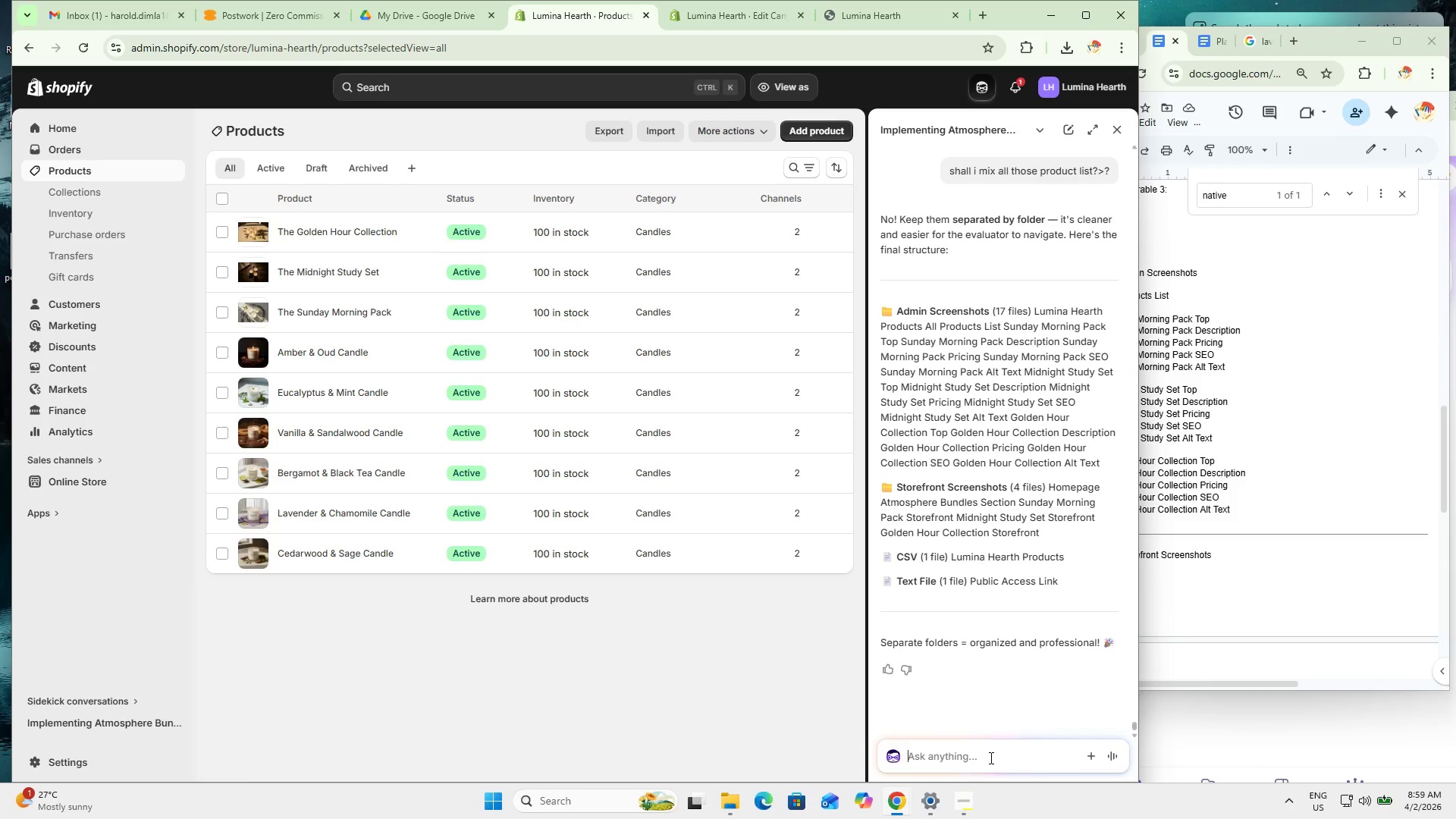 
type(can you redo and resend to me the names)
 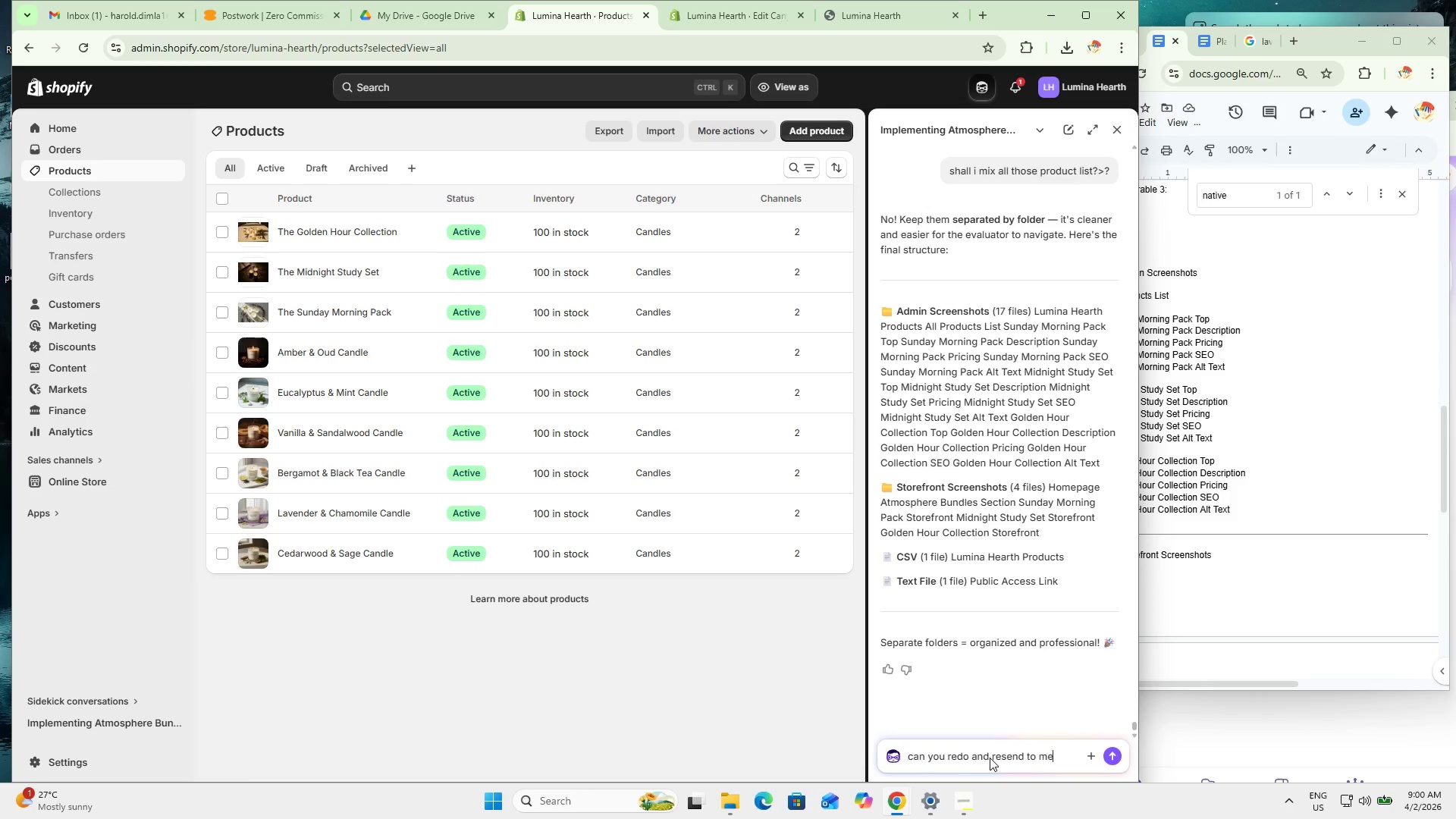 
key(Enter)
 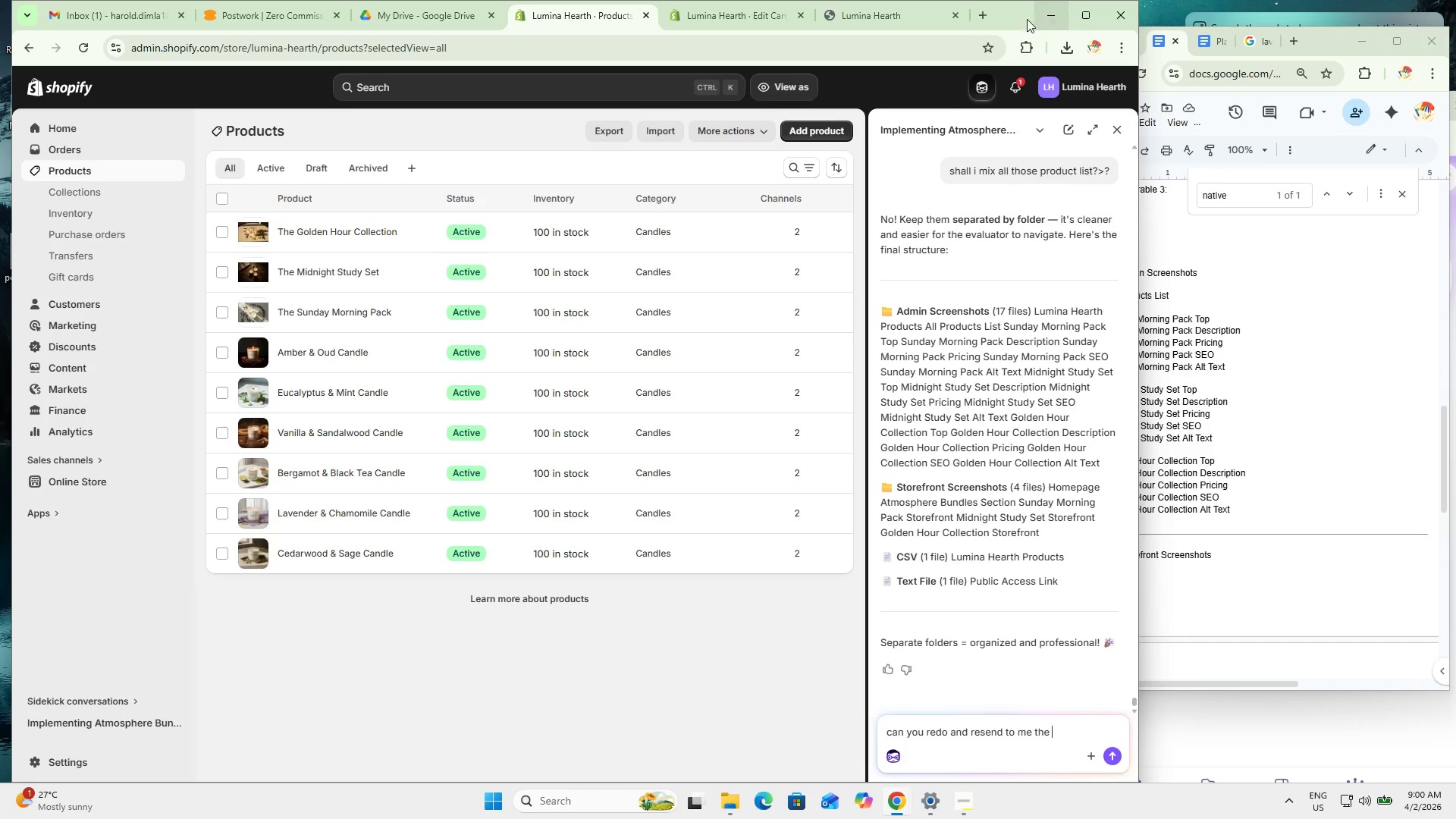 
double_click([1020, 16])
 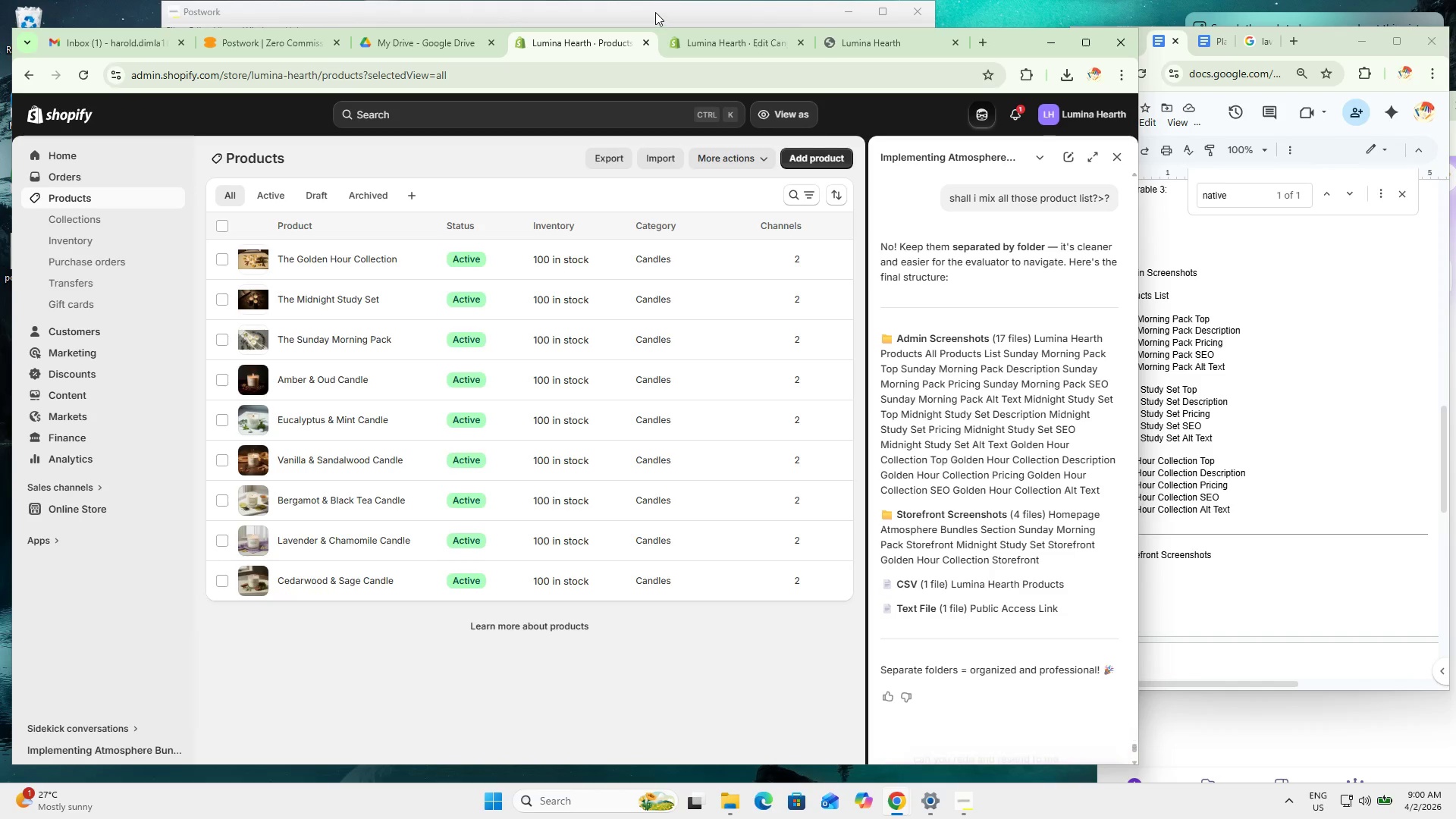 
left_click([655, 9])